 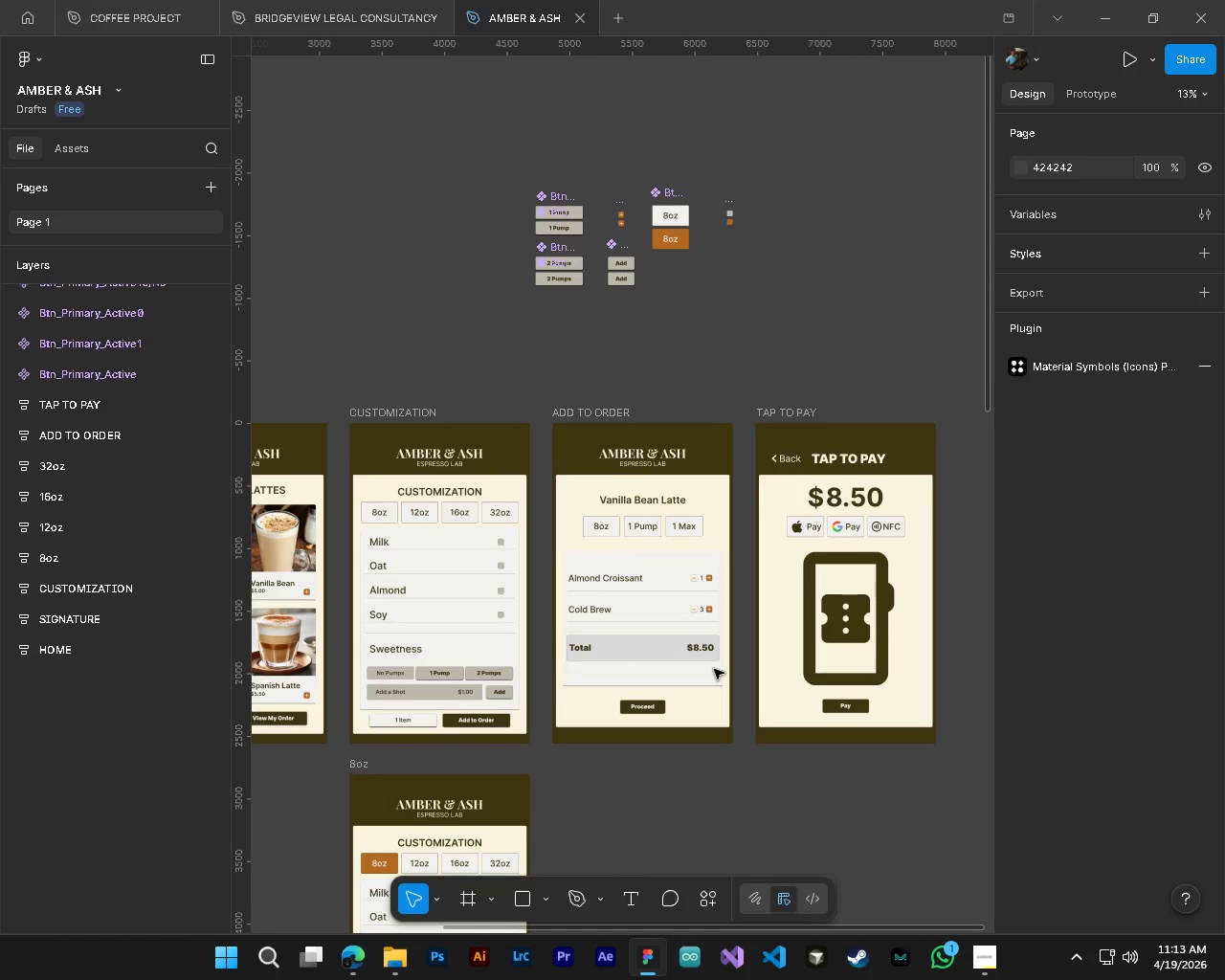 
key(Control+ControlLeft)
 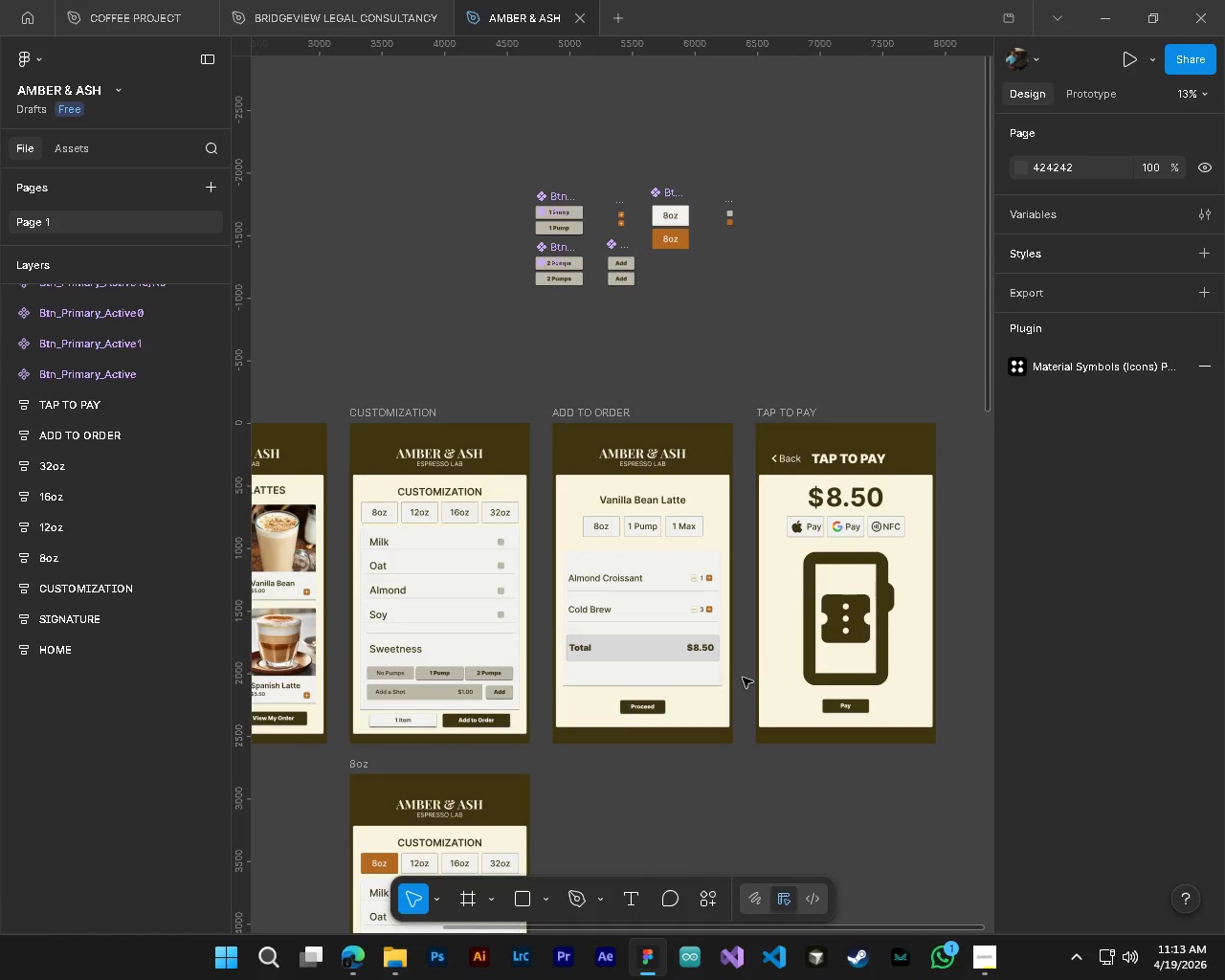 
key(Alt+Control+AltLeft)
 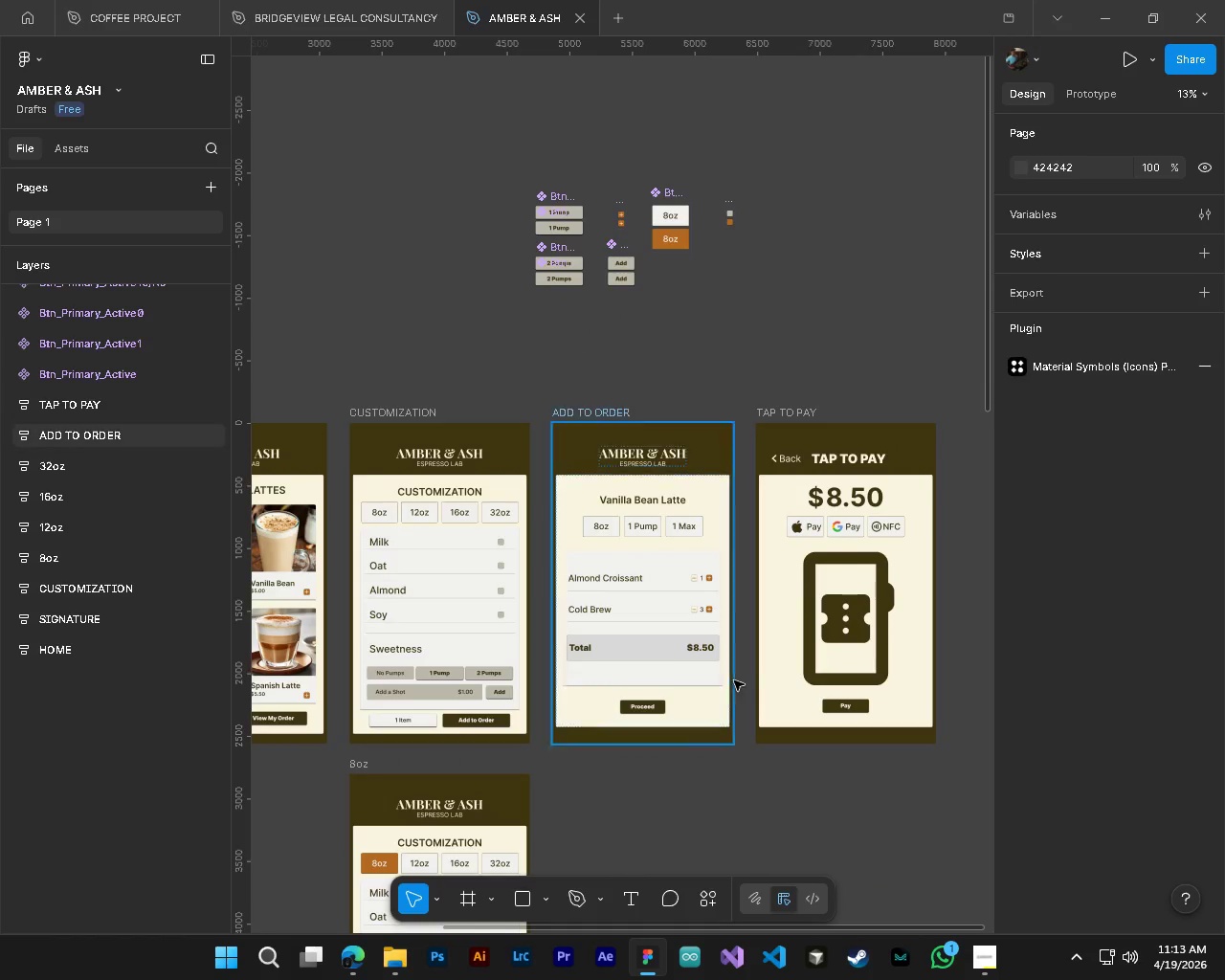 
hold_key(key=ShiftLeft, duration=0.31)
scroll: coordinate [733, 680], scroll_direction: up, amount: 3.0
 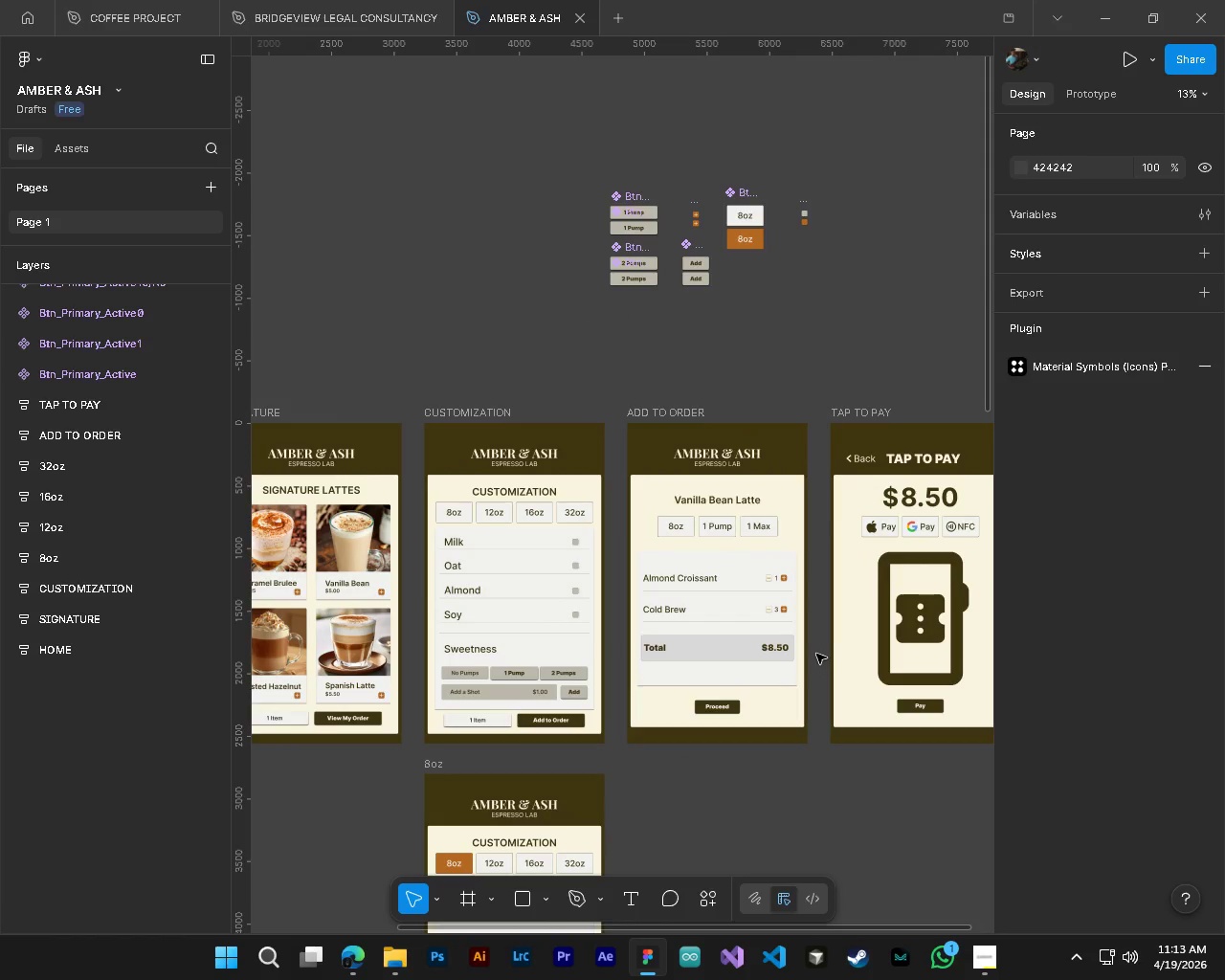 
key(Alt+AltLeft)
 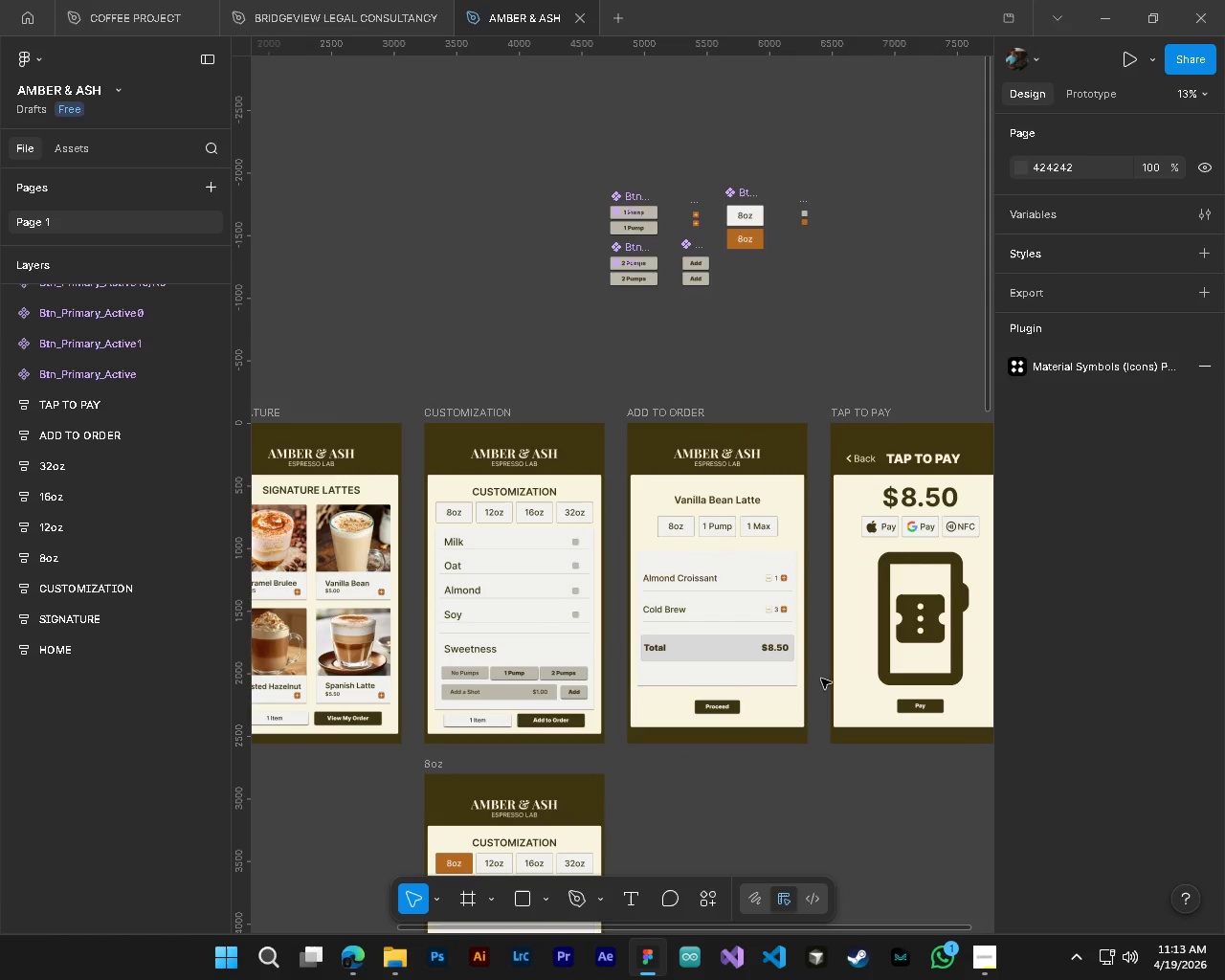 
key(Alt+Control+ControlLeft)
 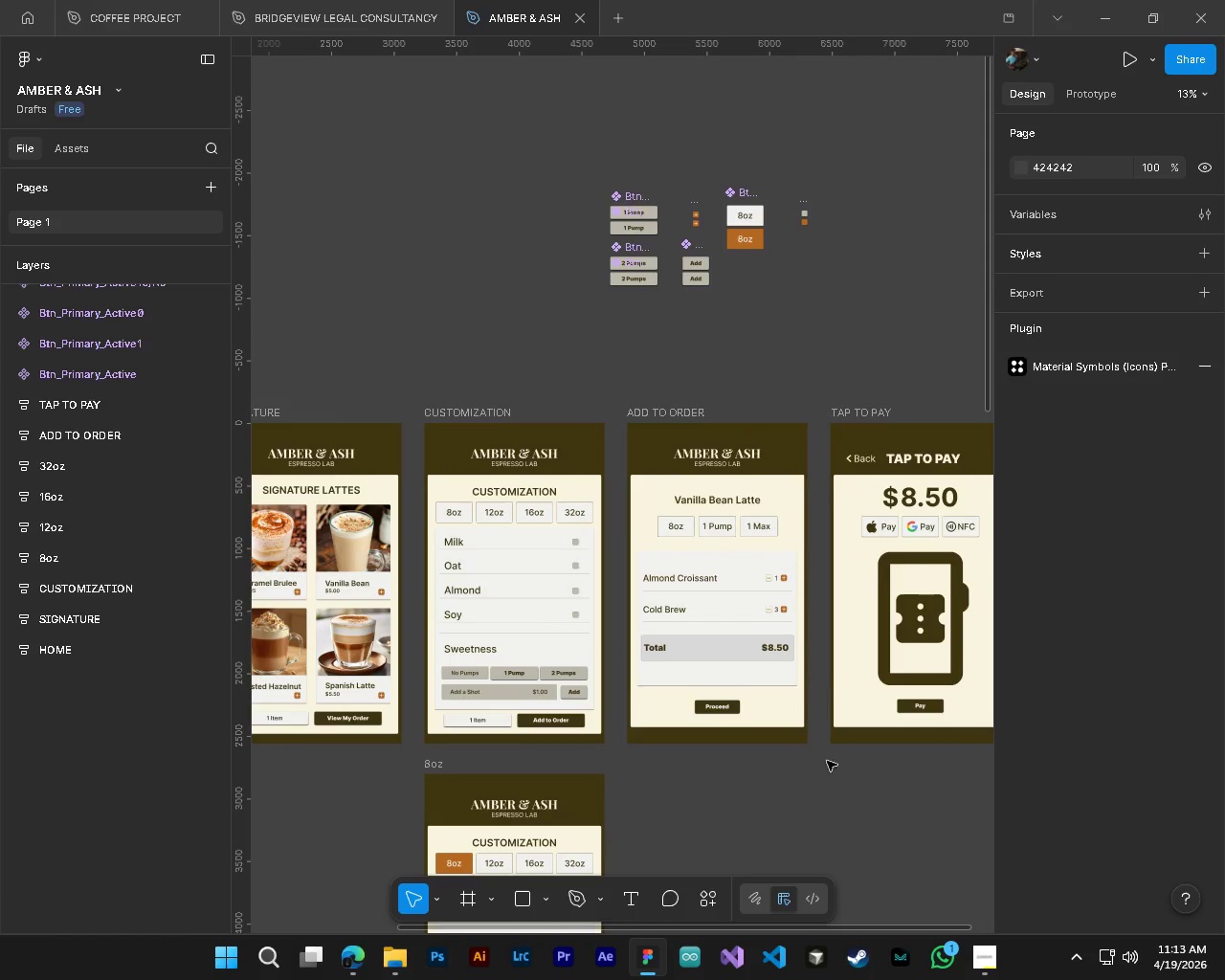 
key(Alt+Control+AltLeft)
 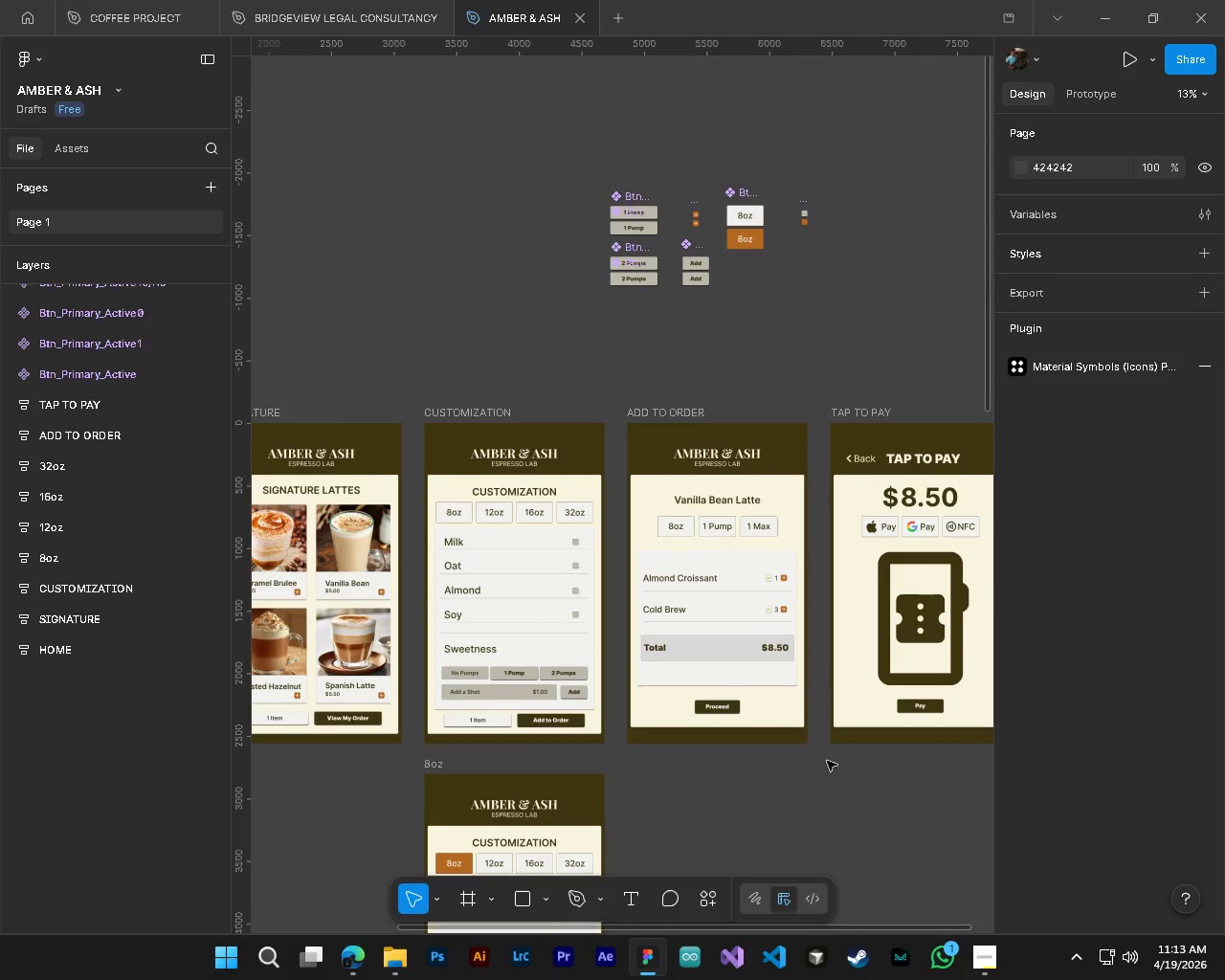 
key(Alt+Control+AltLeft)
 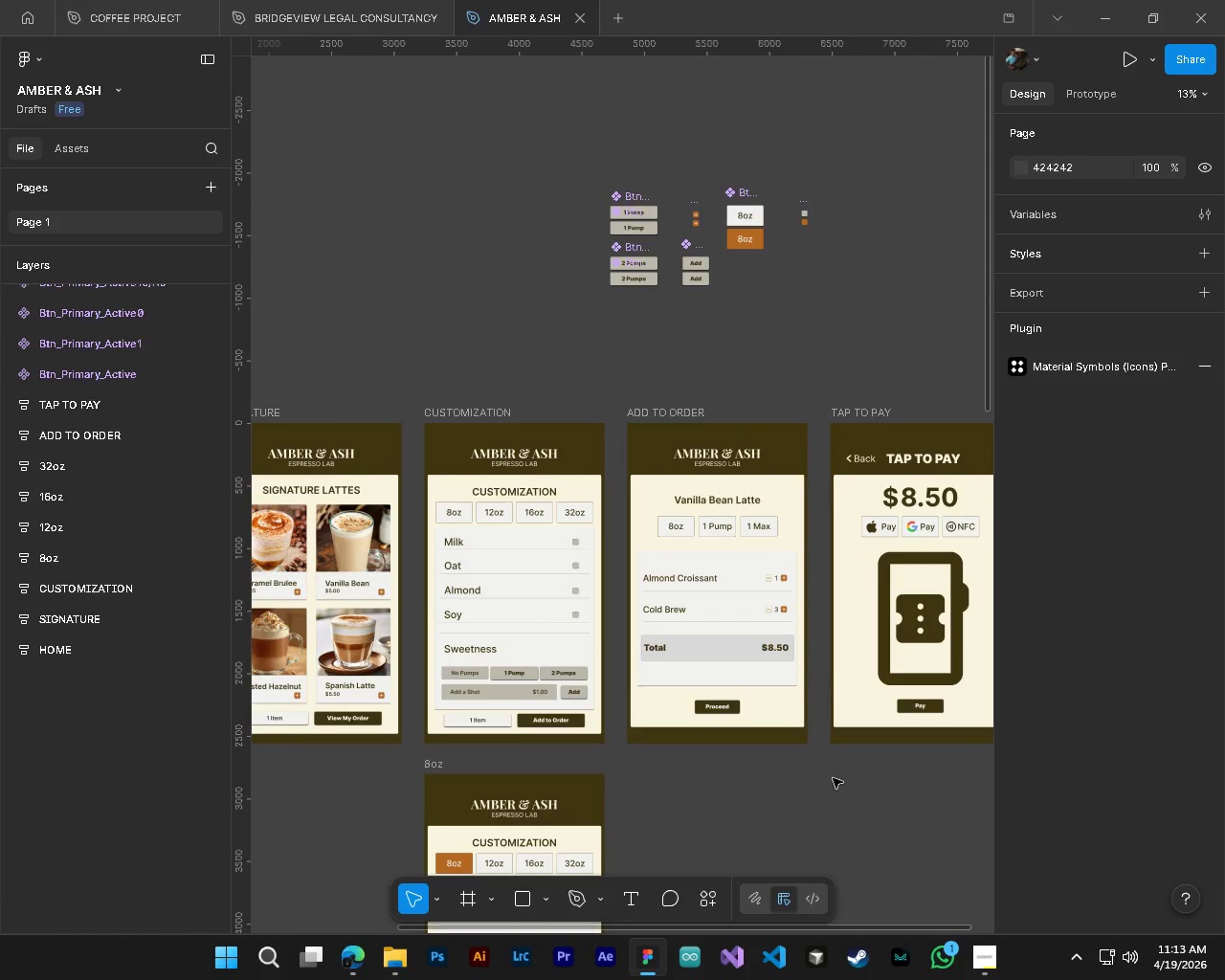 
key(Alt+Control+AltLeft)
 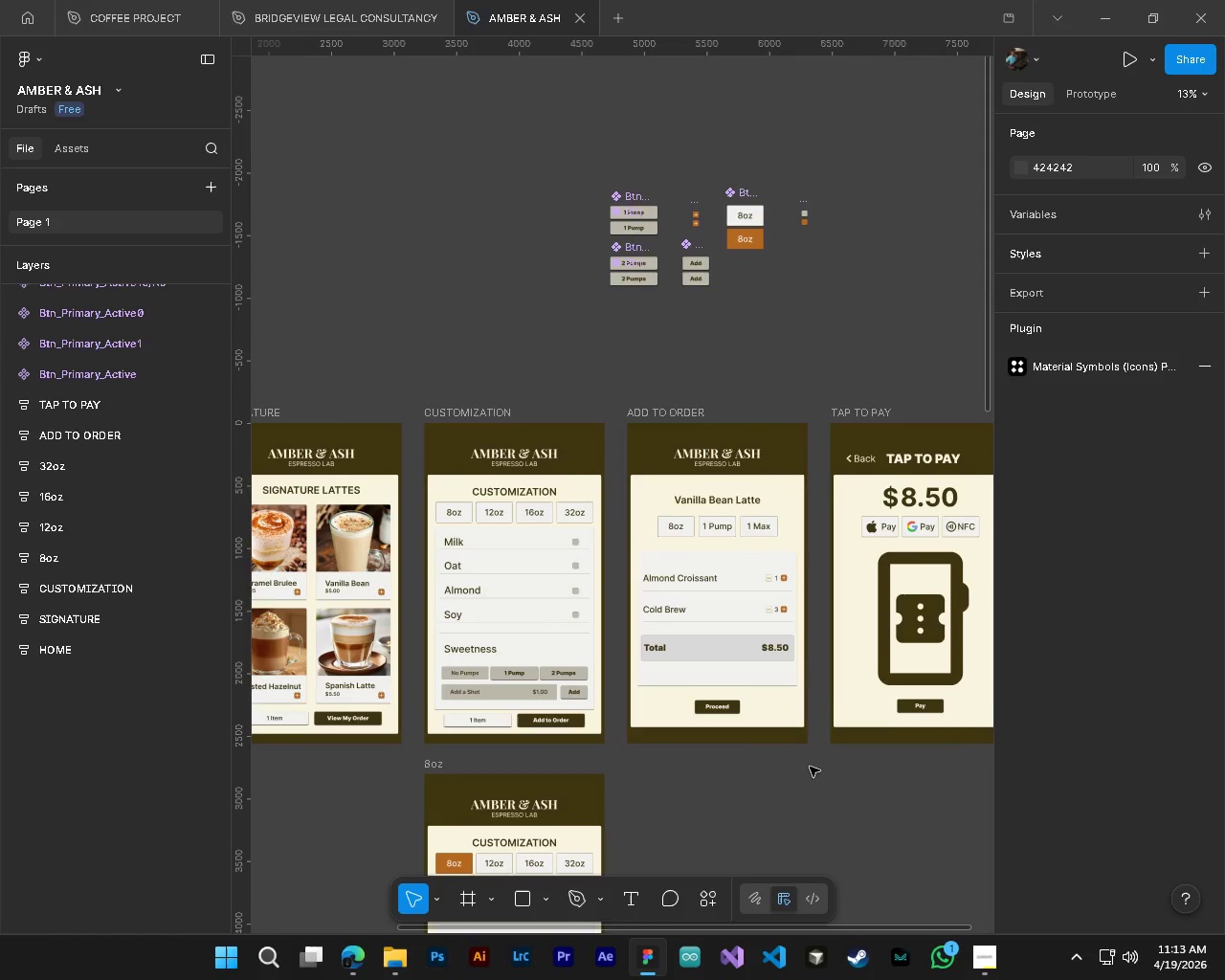 
scroll: coordinate [749, 742], scroll_direction: down, amount: 2.0
 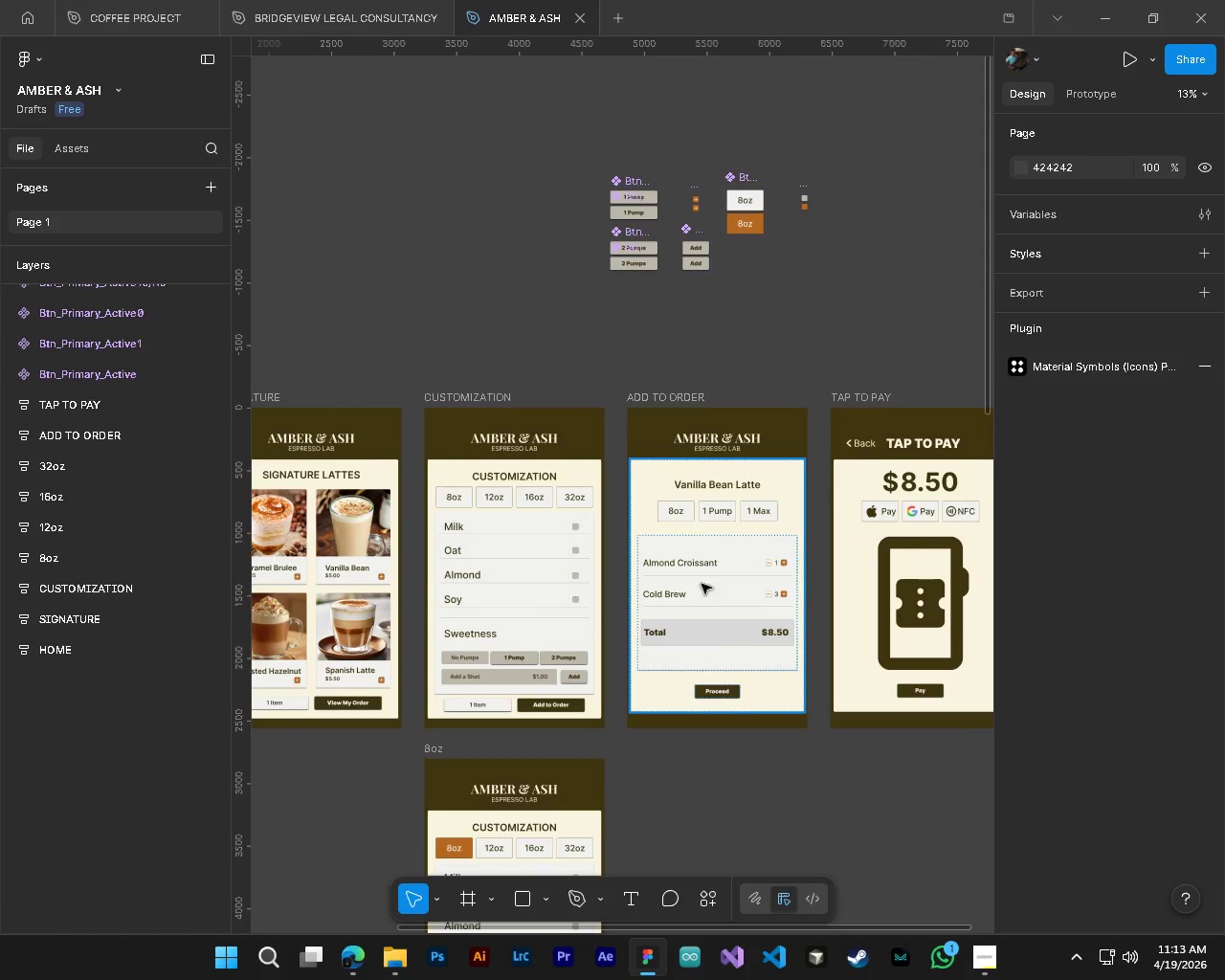 
hold_key(key=AltLeft, duration=0.7)
hold_key(key=ControlLeft, duration=0.72)
scroll: coordinate [665, 739], scroll_direction: down, amount: 17.0
 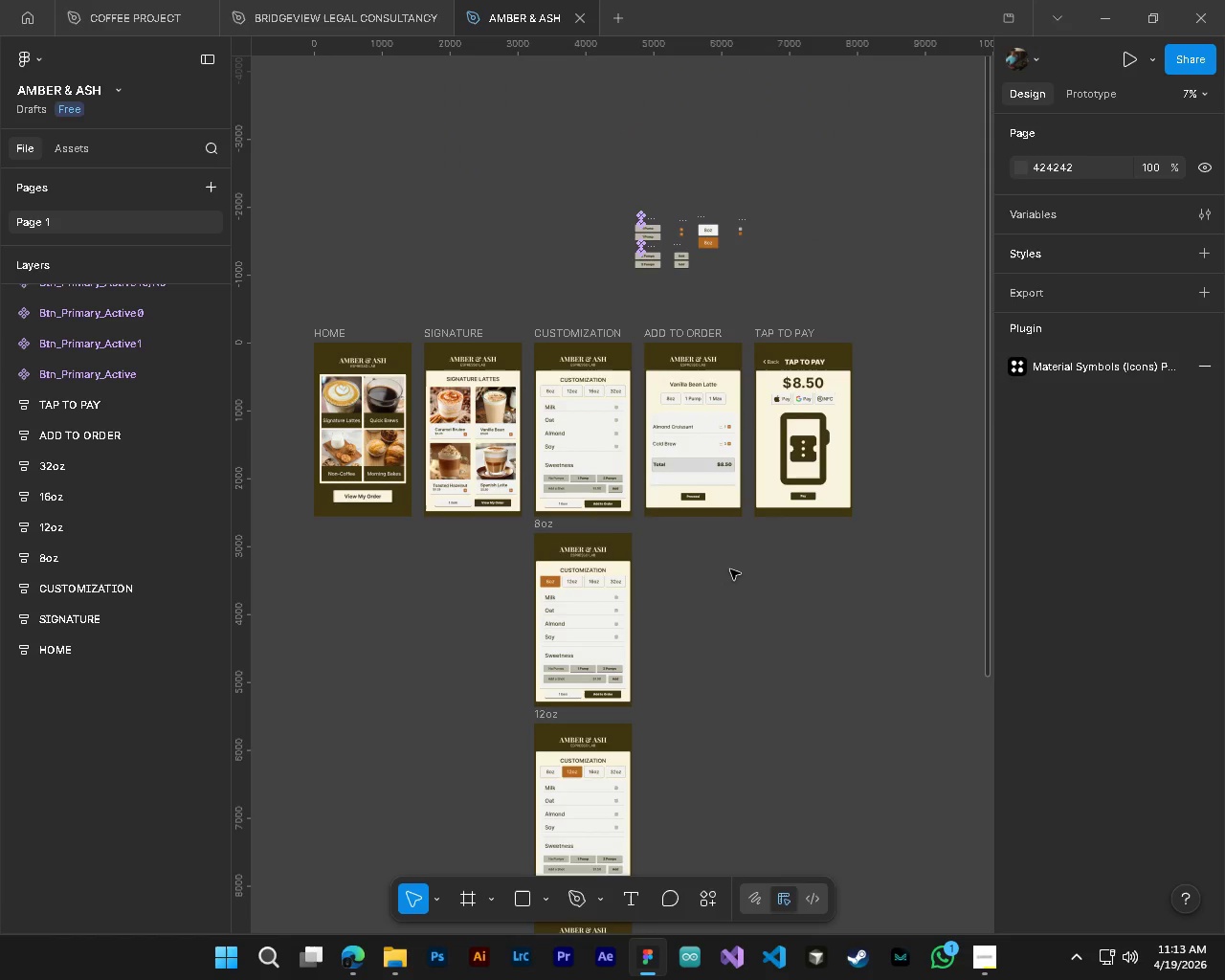 
hold_key(key=ControlLeft, duration=1.62)
hold_key(key=AltLeft, duration=1.52)
scroll: coordinate [731, 448], scroll_direction: up, amount: 11.0
 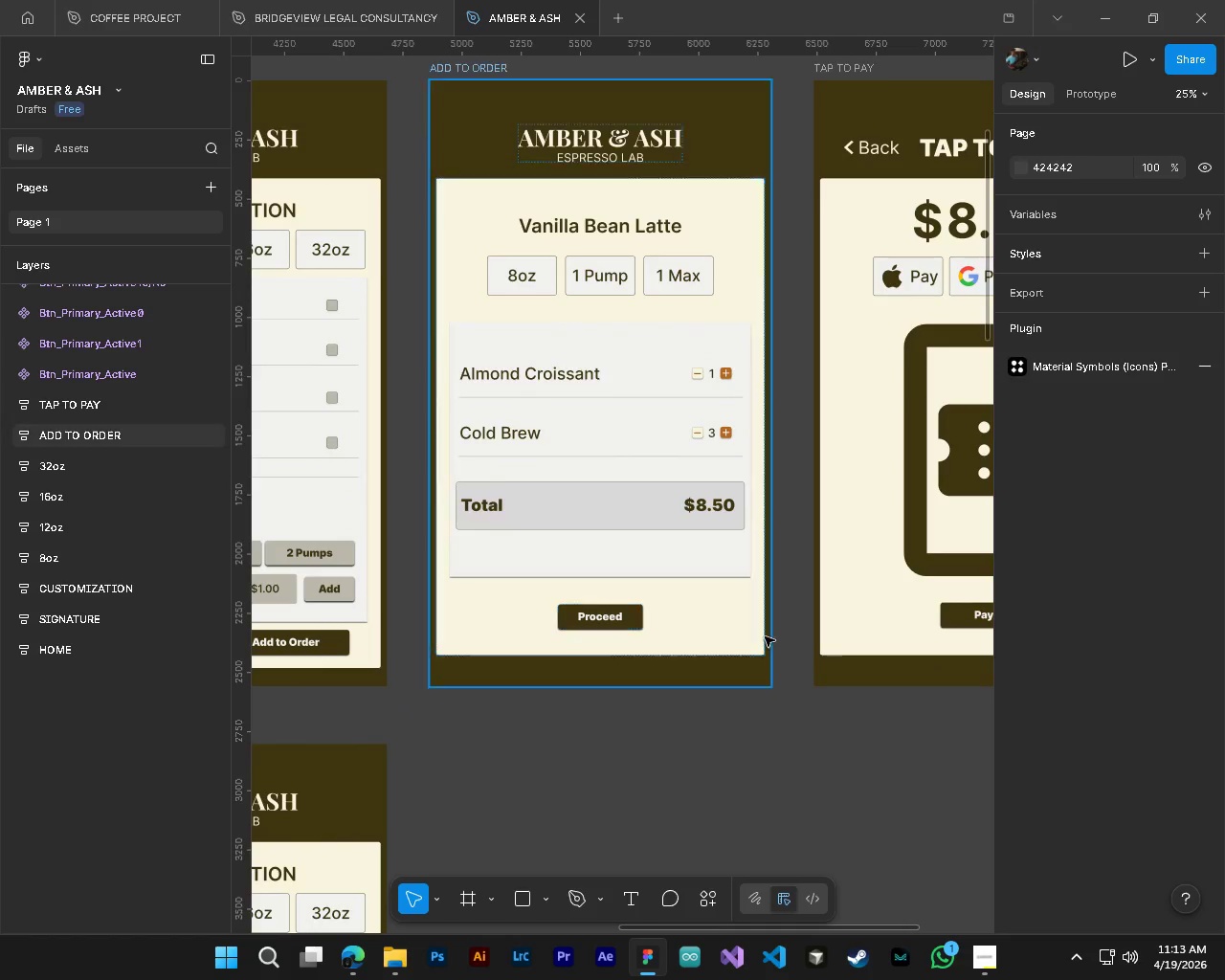 
hold_key(key=ControlLeft, duration=0.78)
 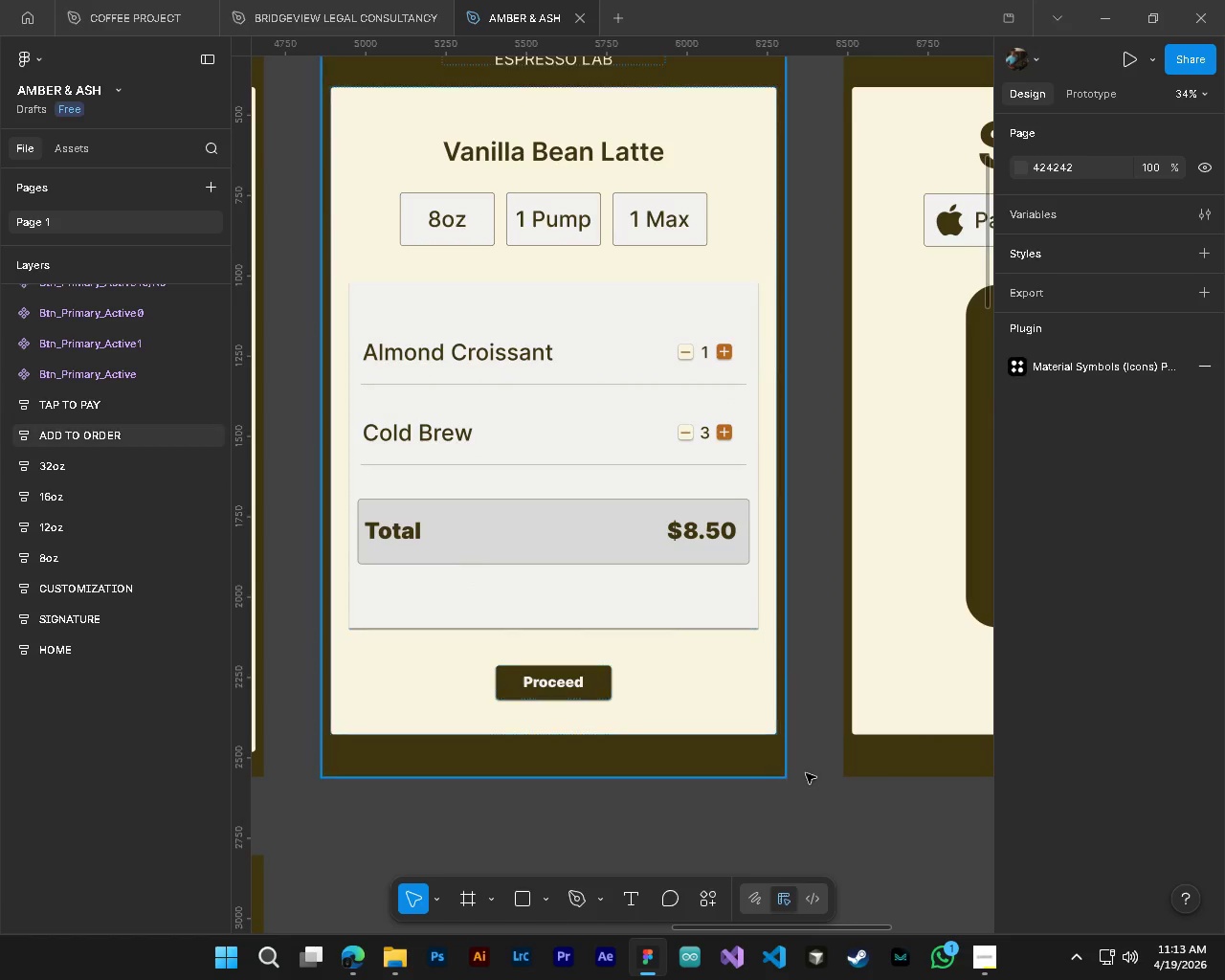 
key(Alt+Control+AltLeft)
 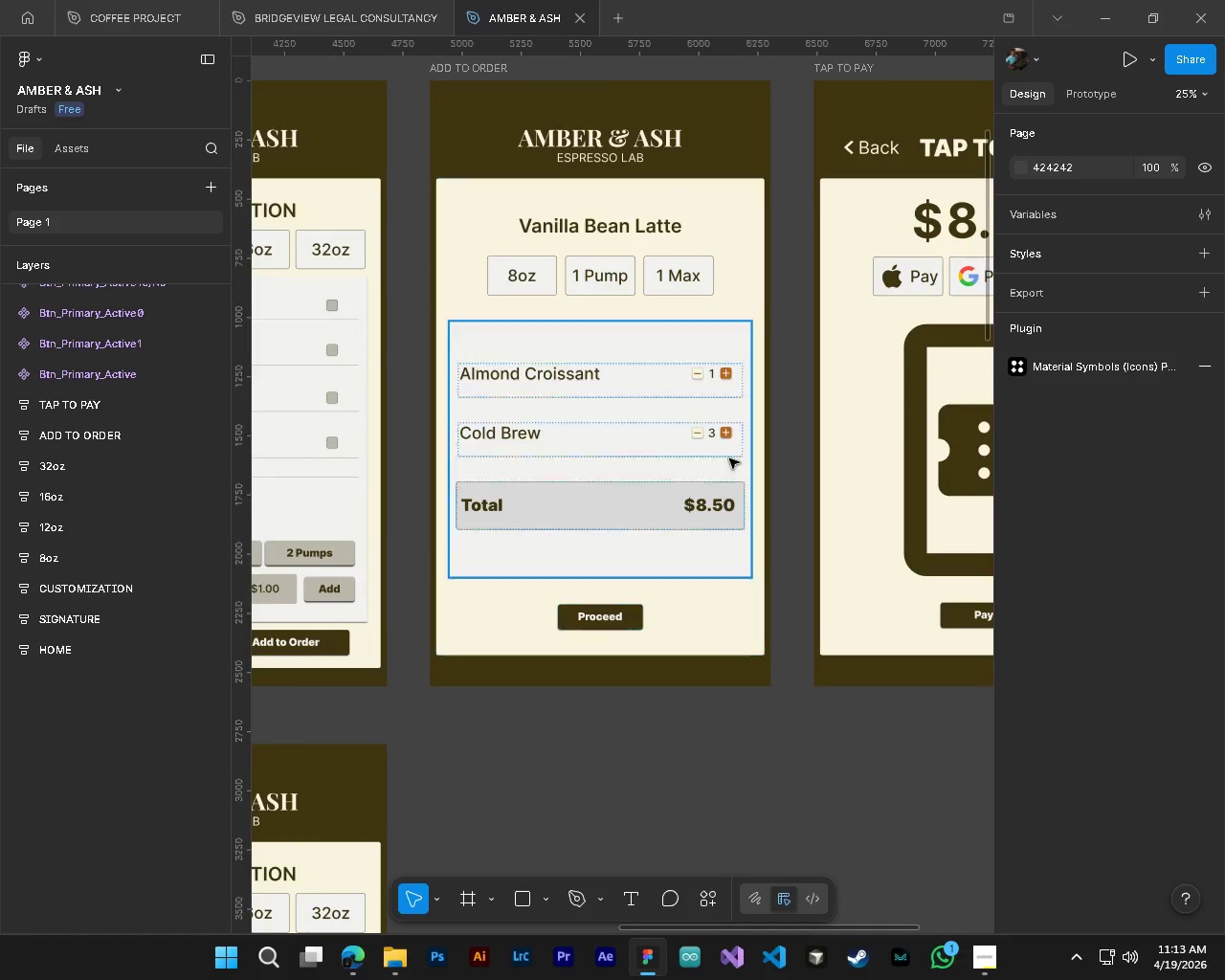 
key(Alt+Control+AltLeft)
 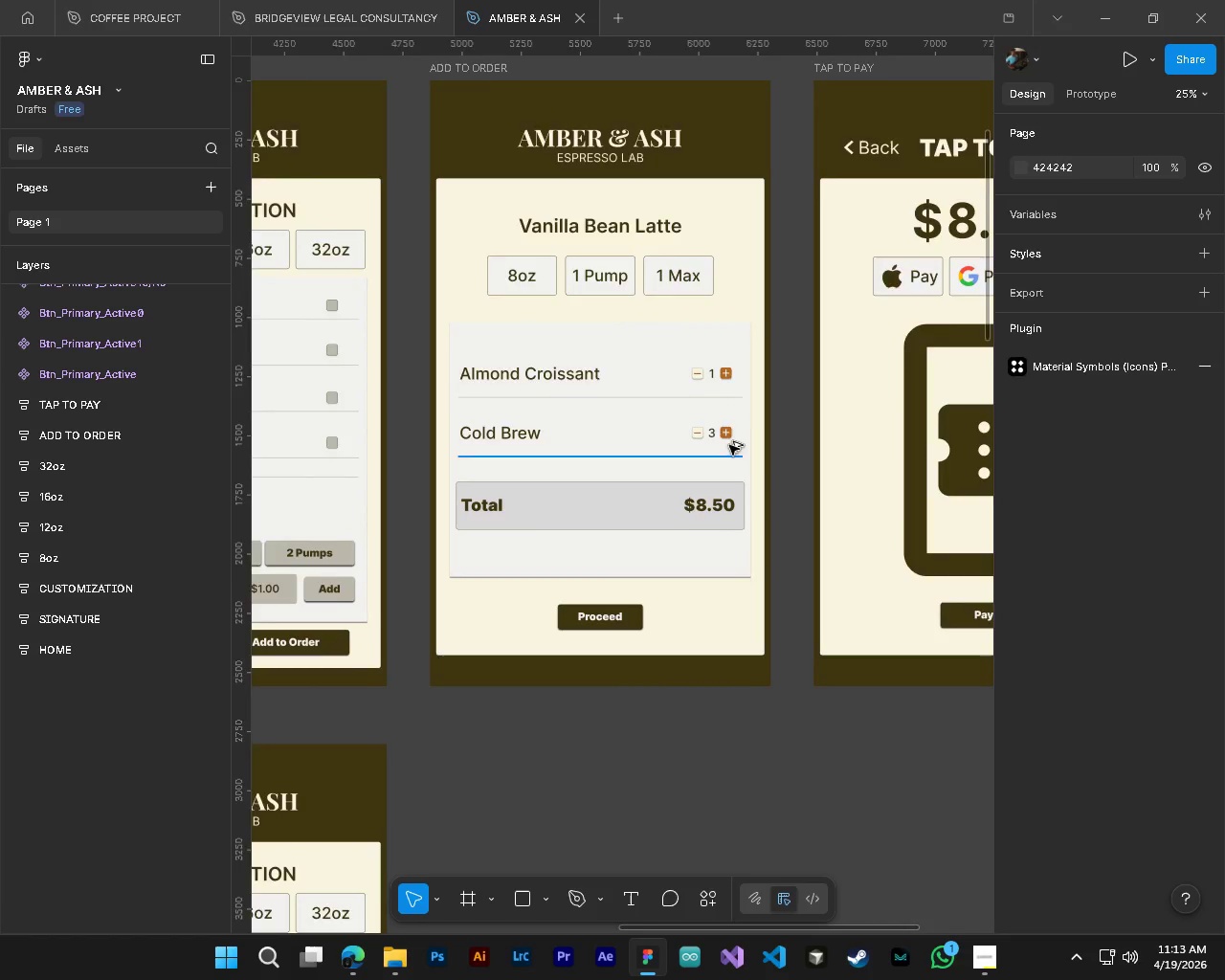 
key(Alt+Control+AltLeft)
 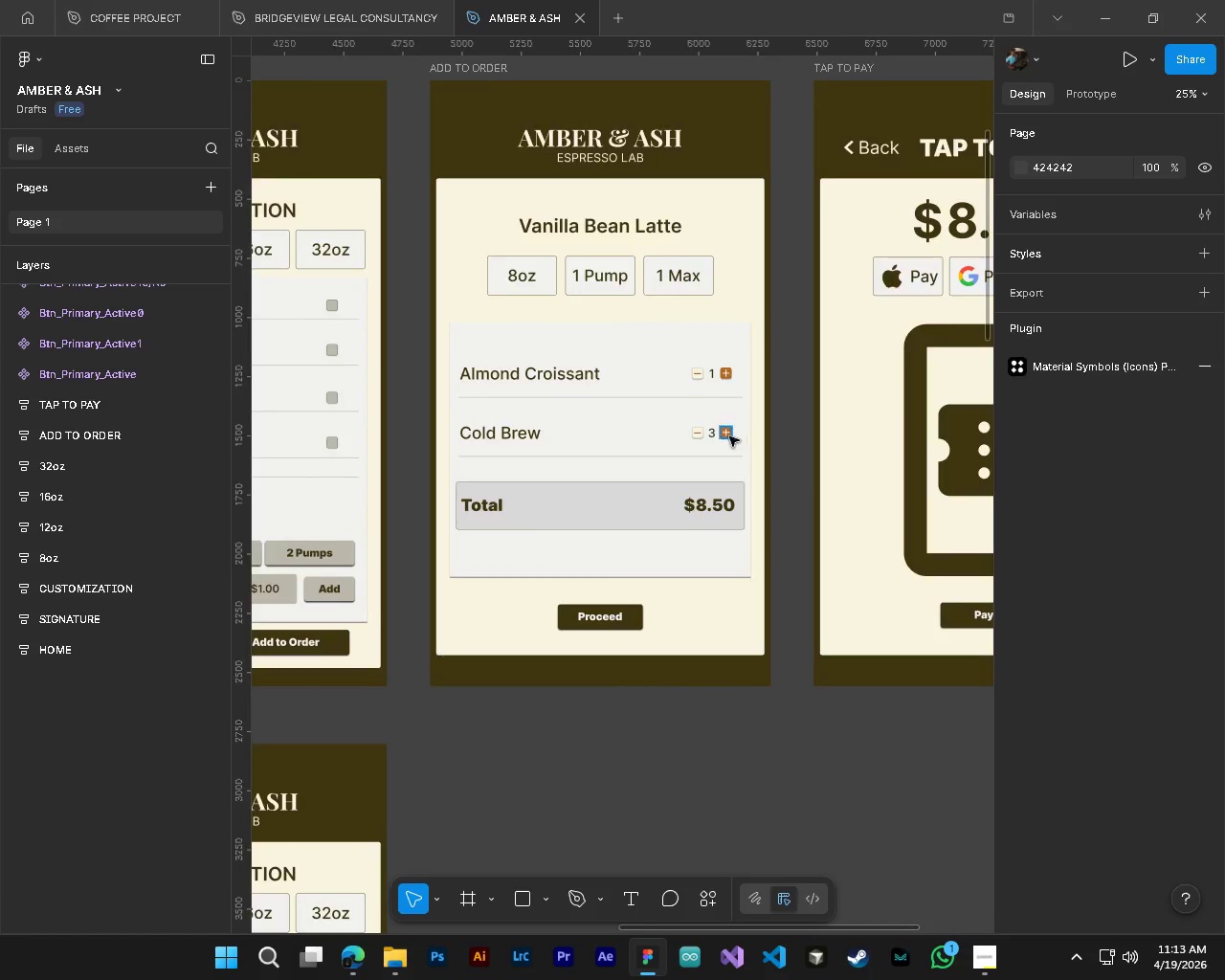 
key(Alt+Control+AltLeft)
 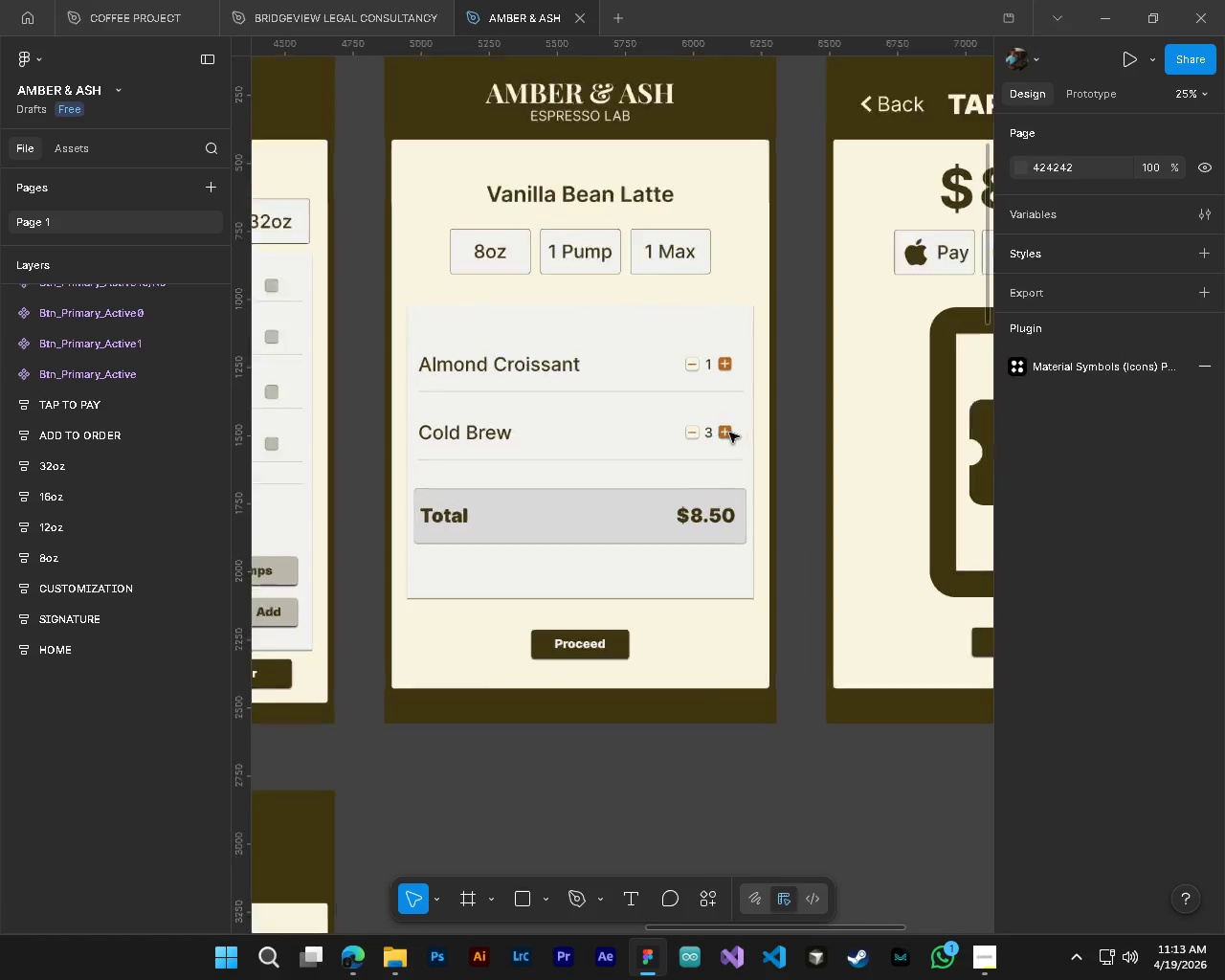 
key(Alt+Control+AltLeft)
 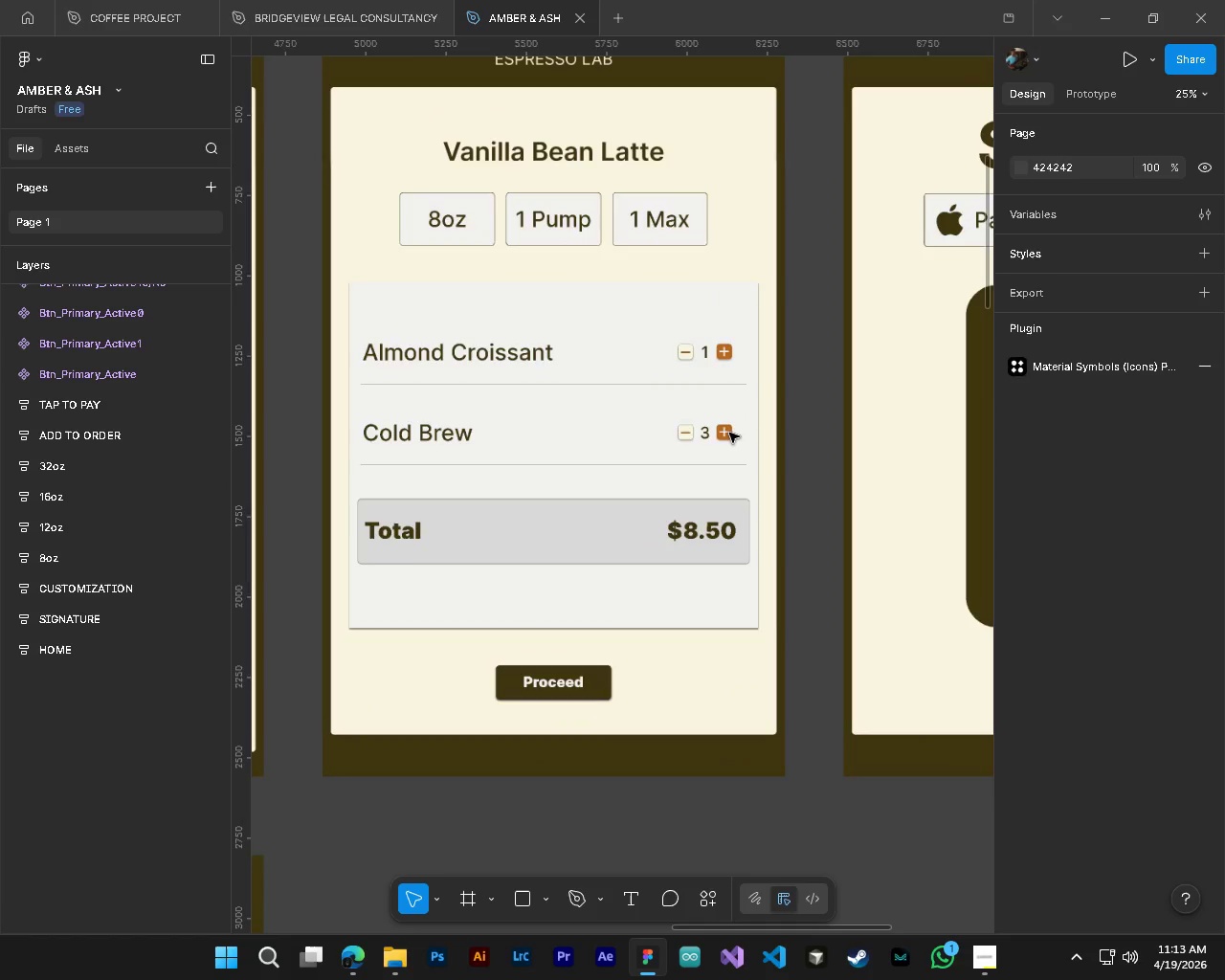 
key(Alt+Control+AltLeft)
 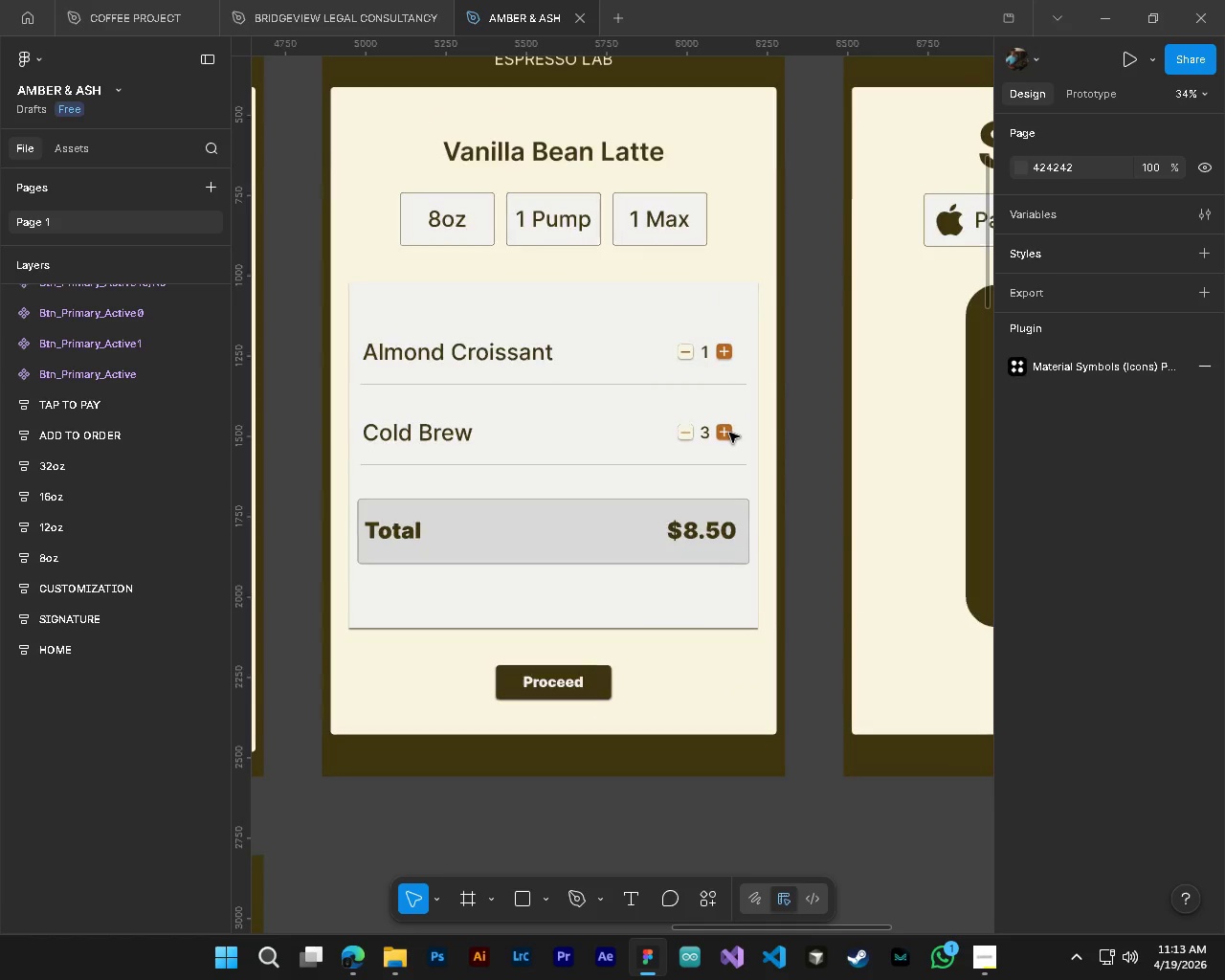 
key(Alt+Control+AltLeft)
 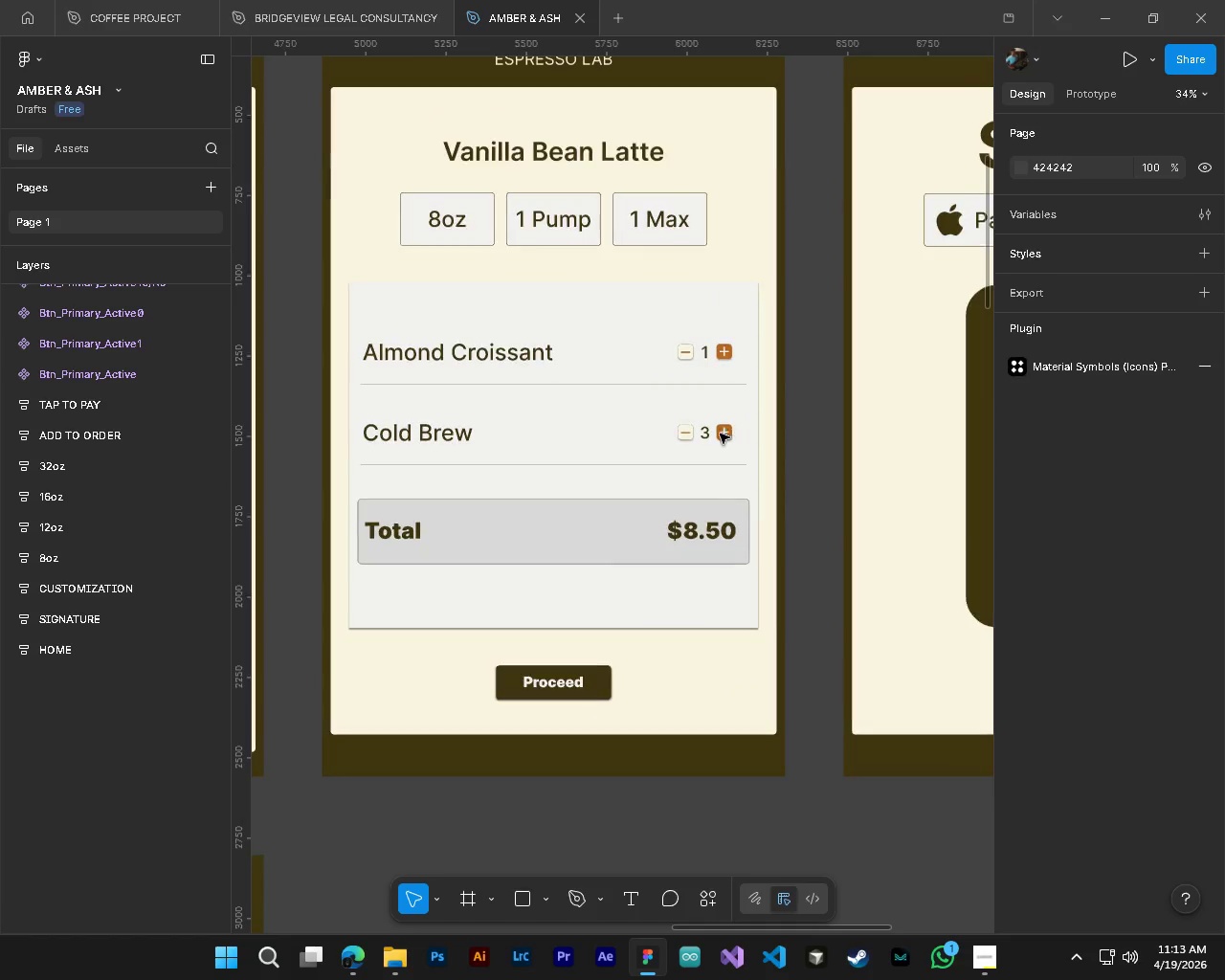 
key(Alt+Control+AltLeft)
 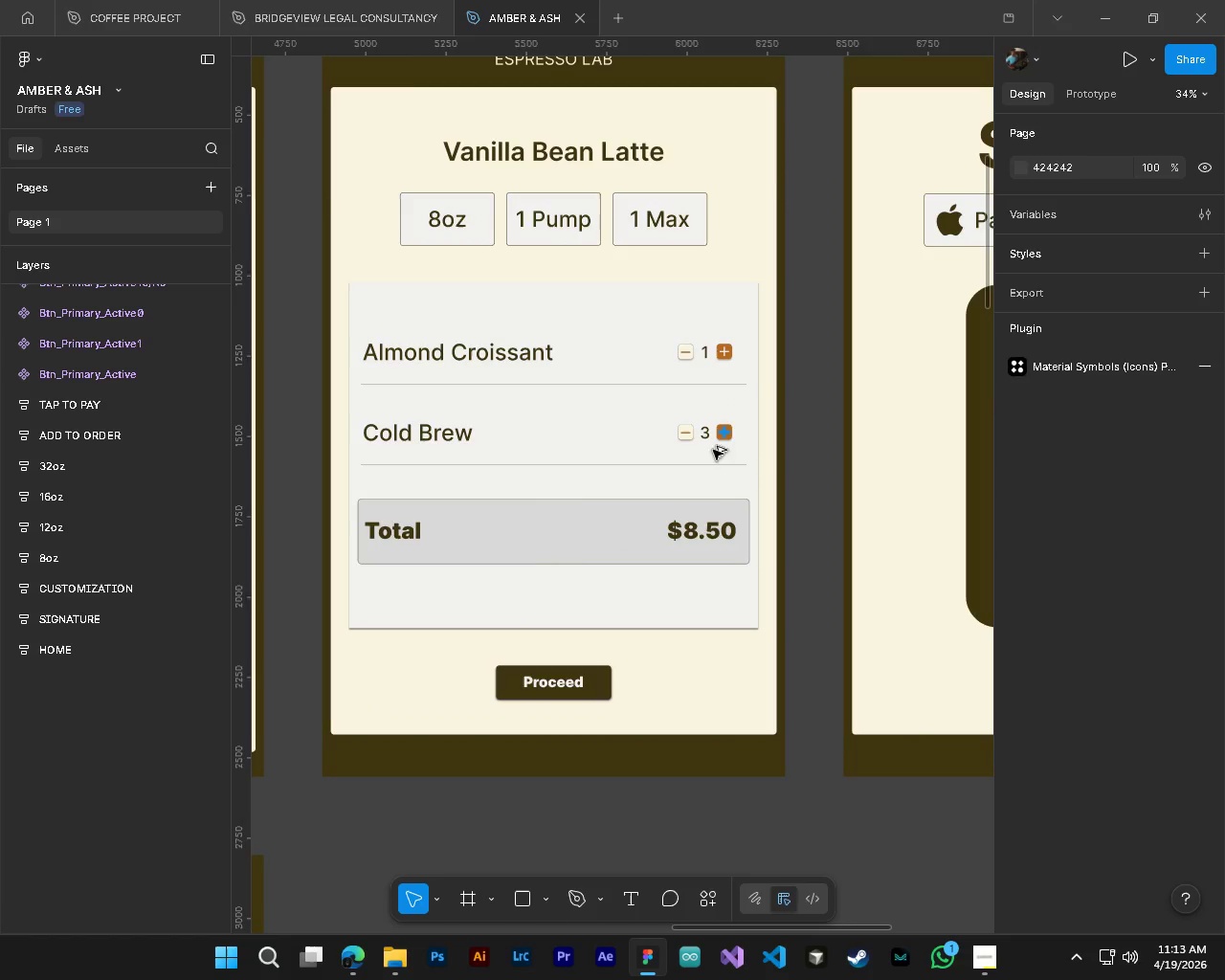 
key(Alt+Control+AltLeft)
 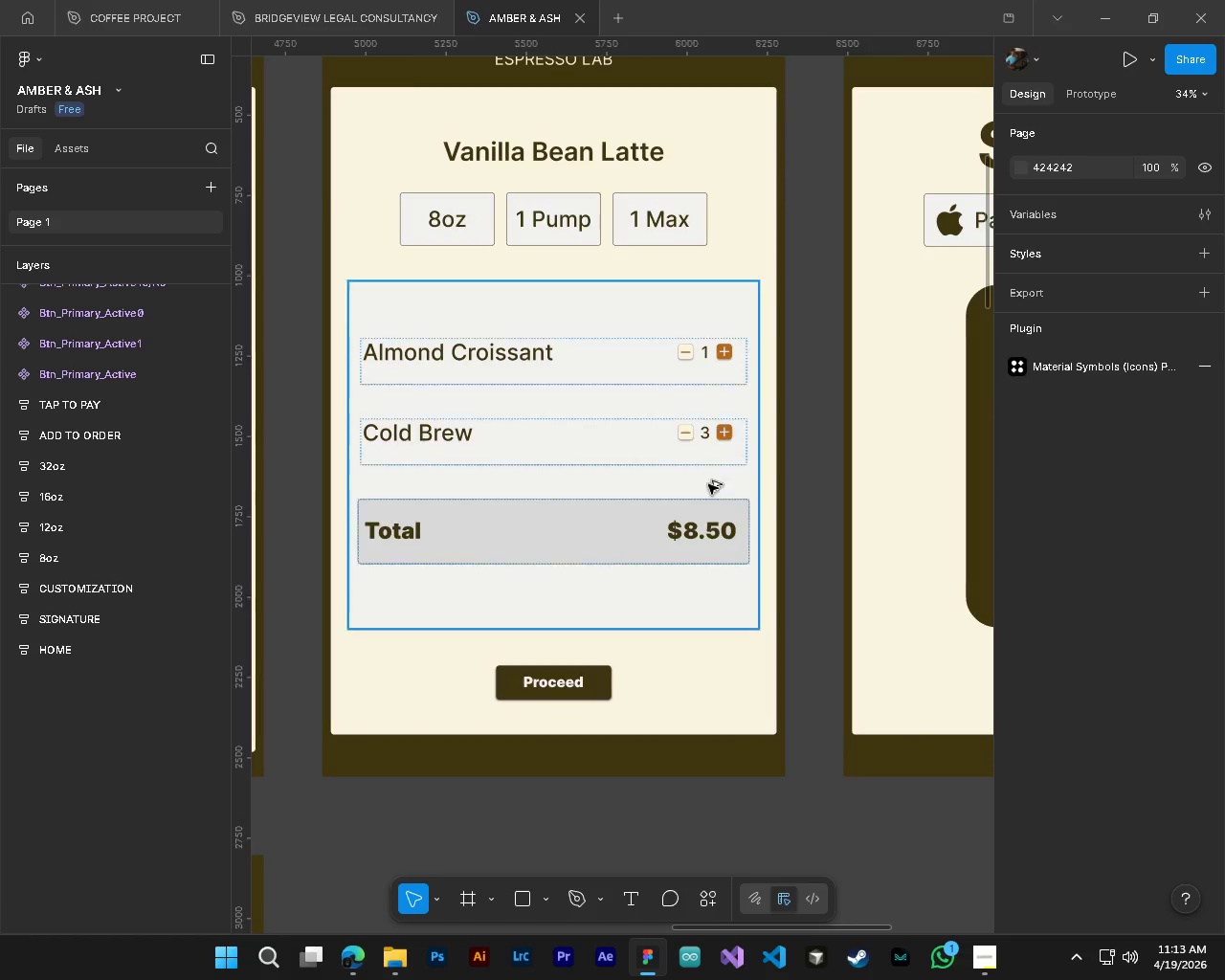 
key(Alt+Control+AltLeft)
 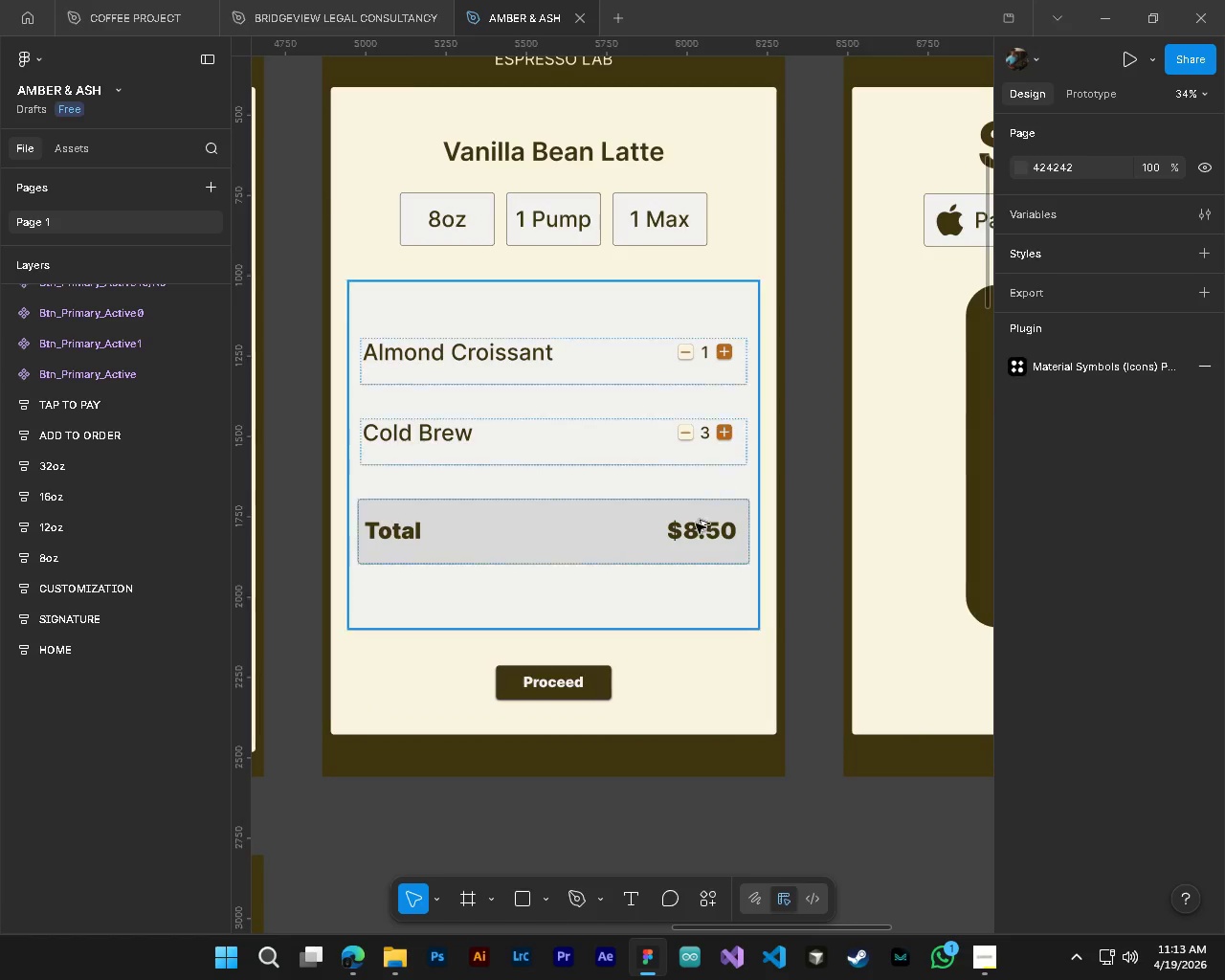 
key(Alt+Control+AltLeft)
 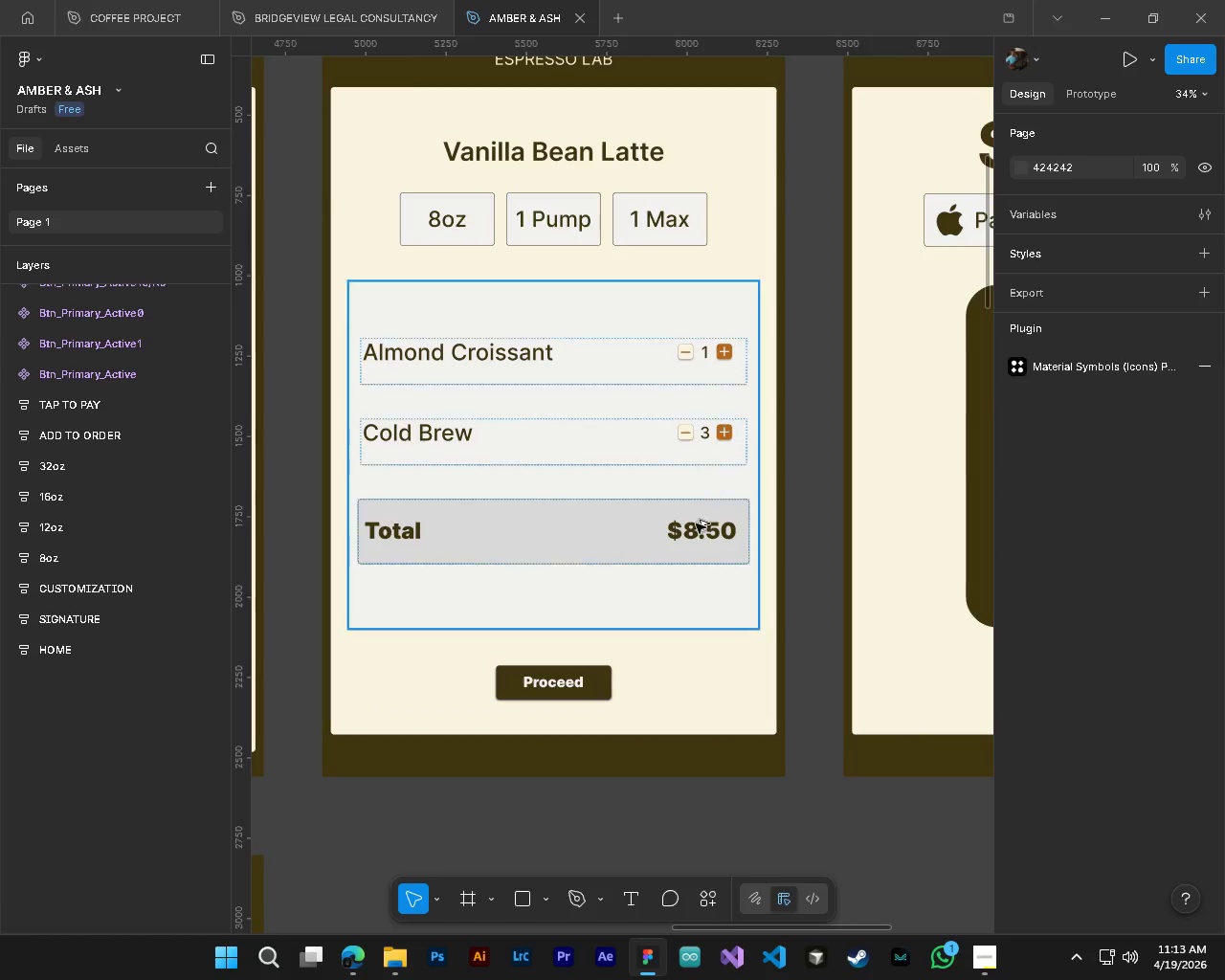 
key(Alt+Control+AltLeft)
 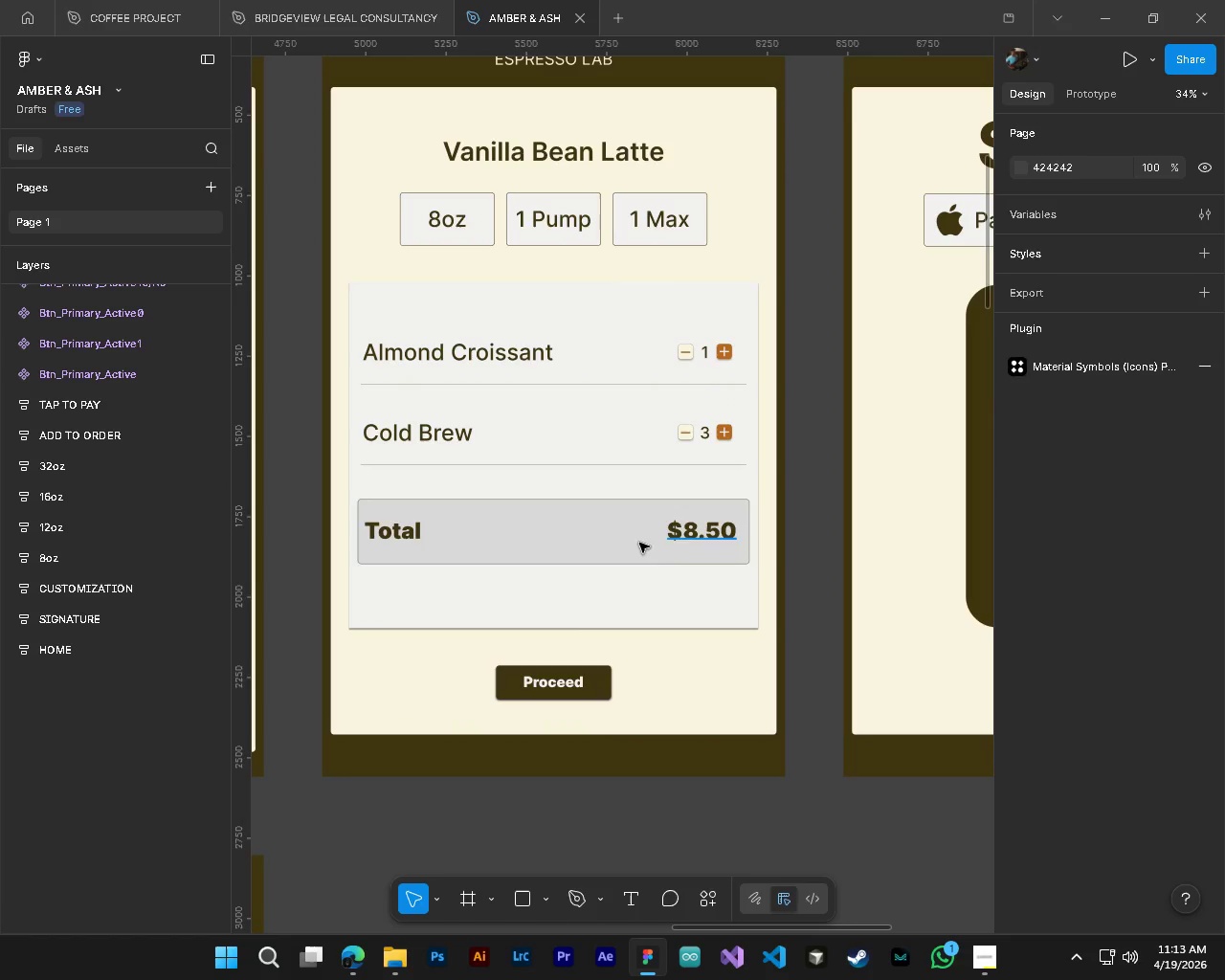 
key(Alt+Control+AltLeft)
 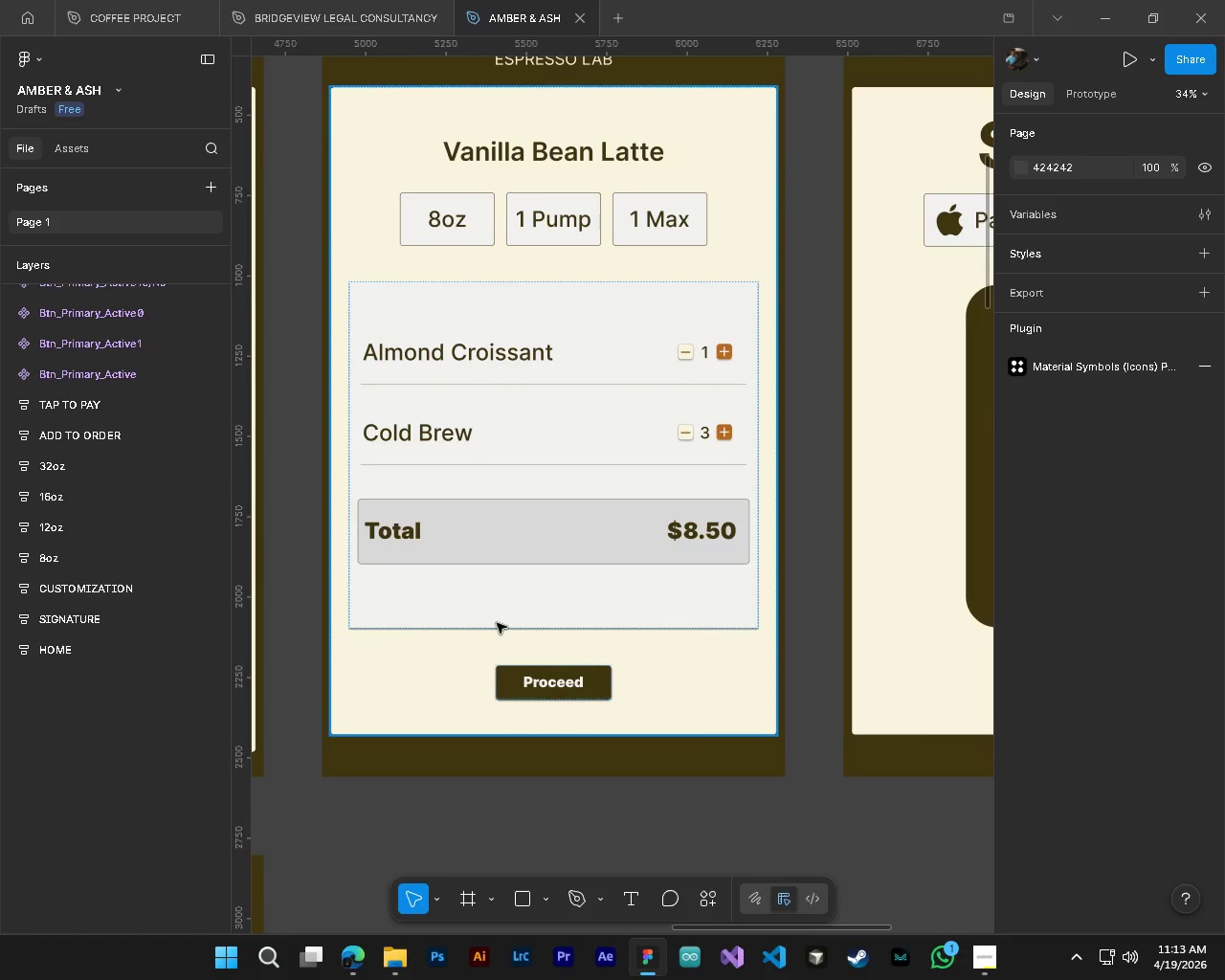 
scroll: coordinate [729, 433], scroll_direction: up, amount: 3.0
 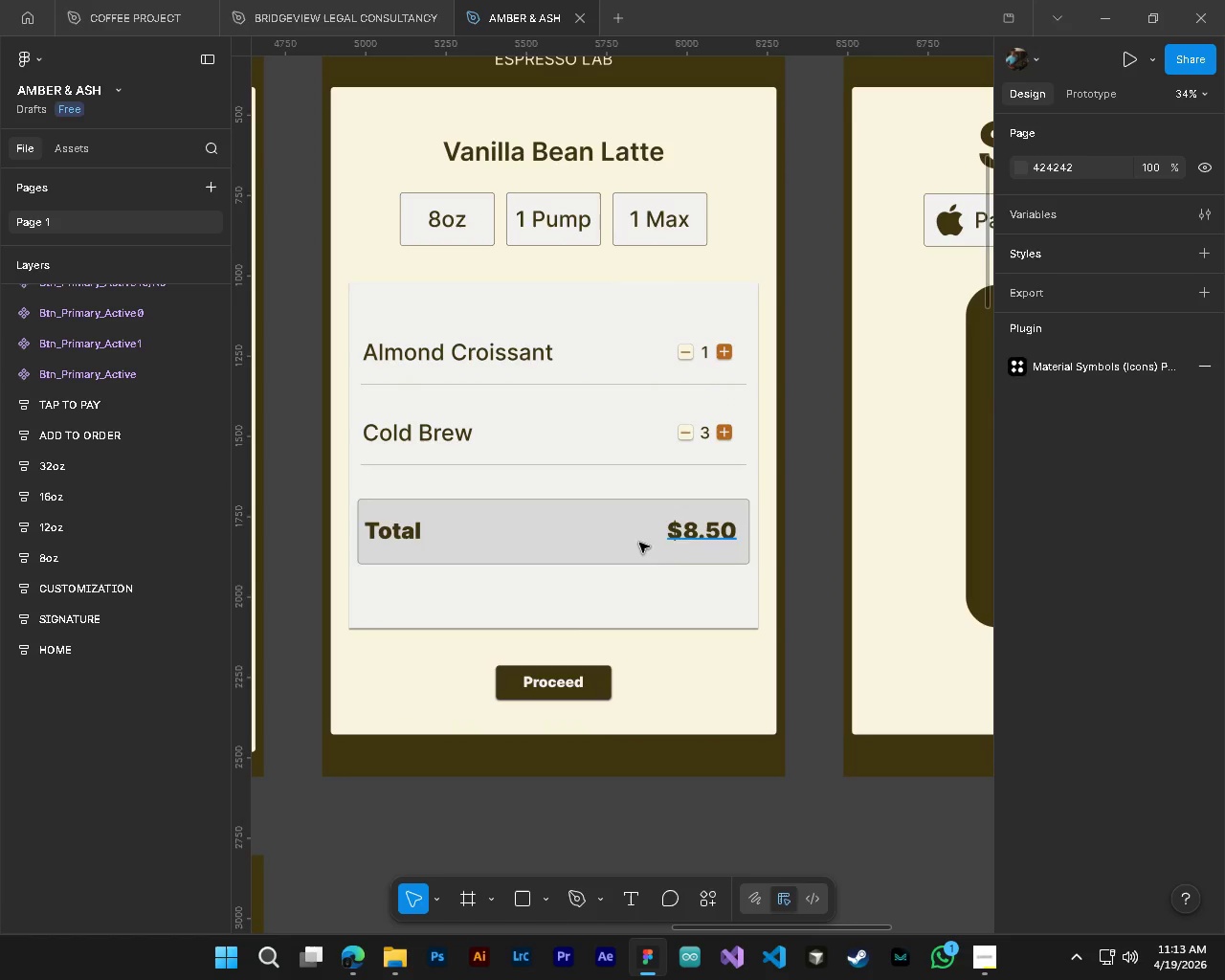 
hold_key(key=ShiftLeft, duration=0.92)
 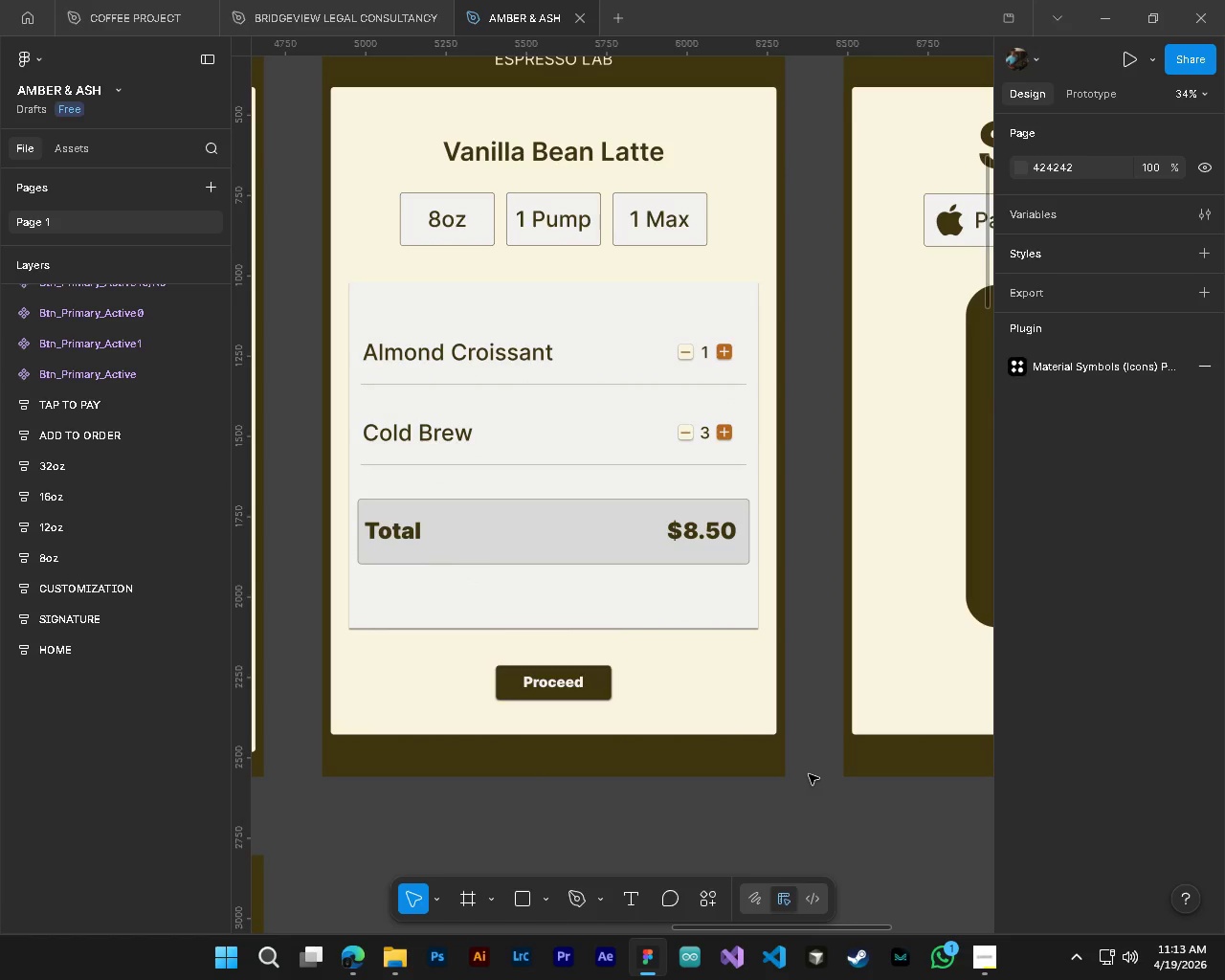 
hold_key(key=AltLeft, duration=2.95)
hold_key(key=ControlLeft, duration=2.91)
scroll: coordinate [801, 769], scroll_direction: down, amount: 5.0
 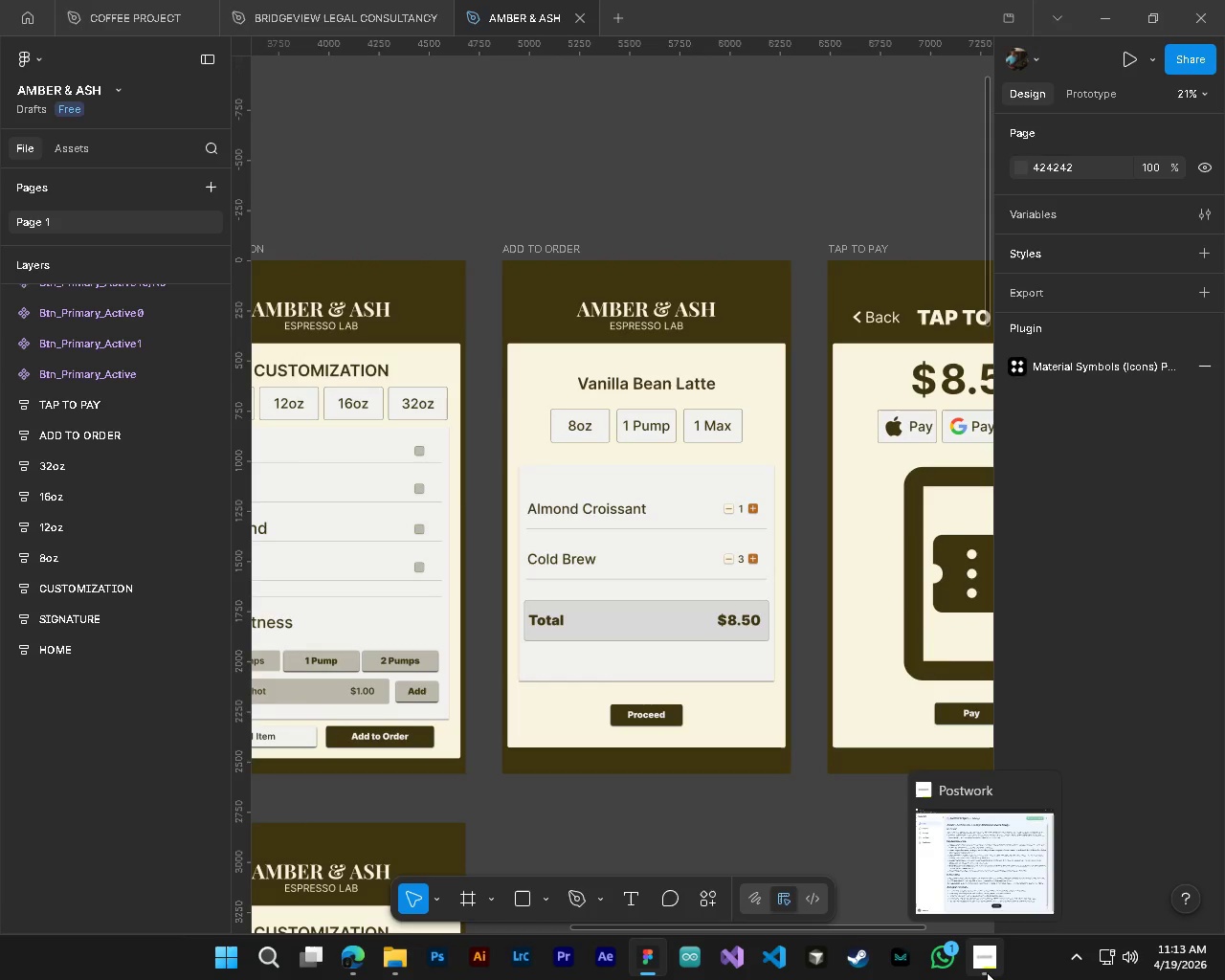 
key(Alt+AltLeft)
 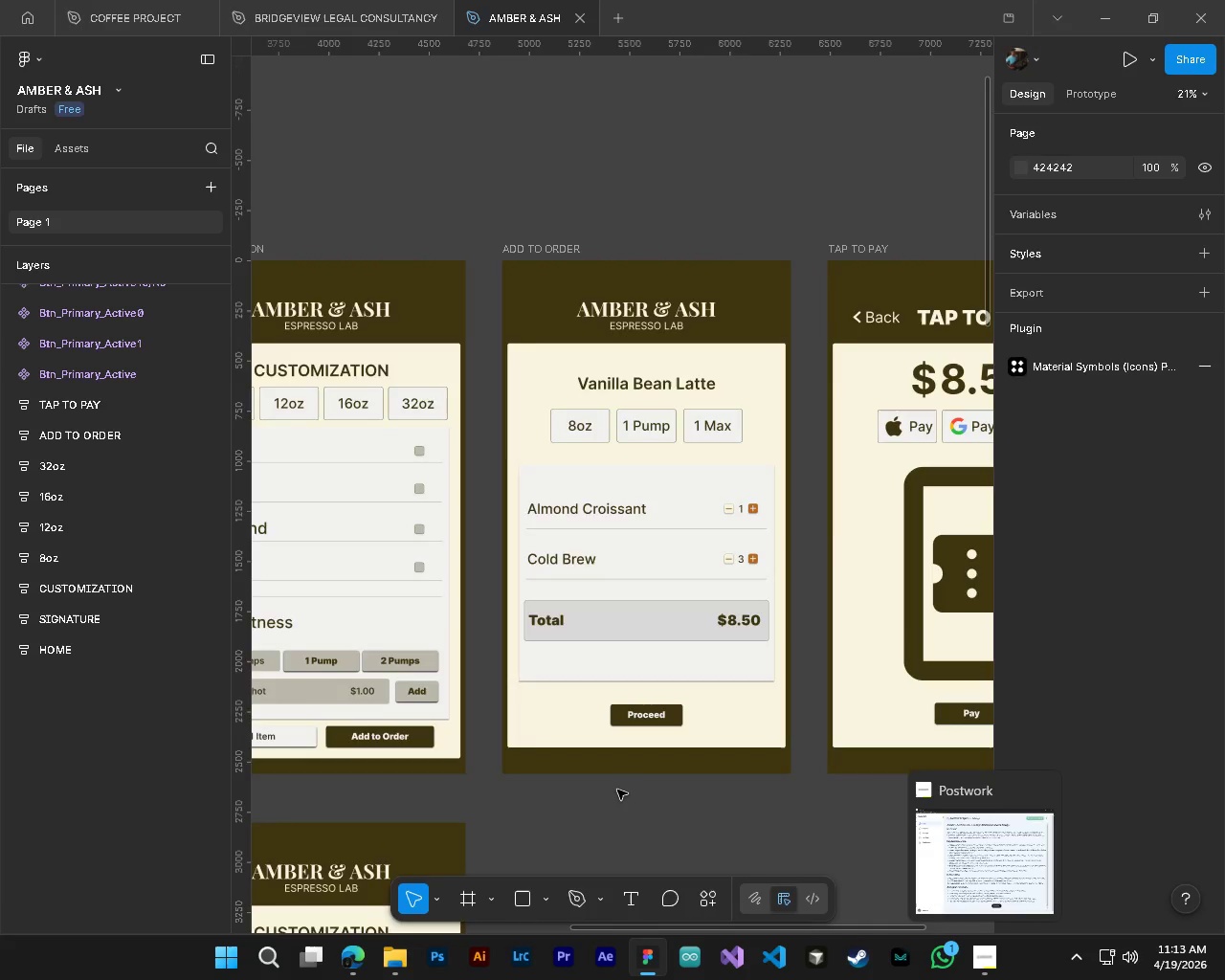 
hold_key(key=ControlLeft, duration=0.59)
hold_key(key=AltLeft, duration=0.45)
scroll: coordinate [617, 790], scroll_direction: down, amount: 5.0
 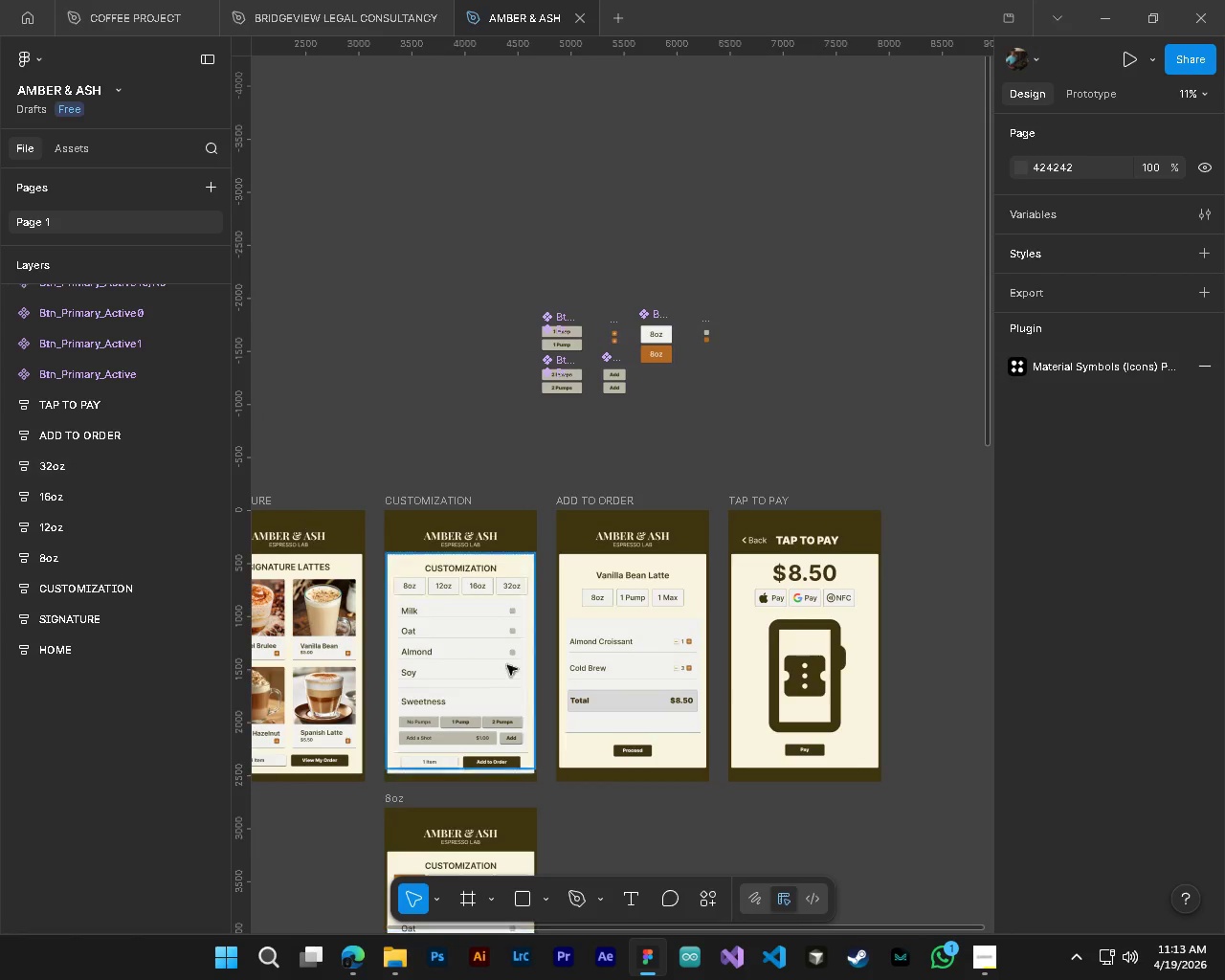 
hold_key(key=ShiftLeft, duration=1.17)
 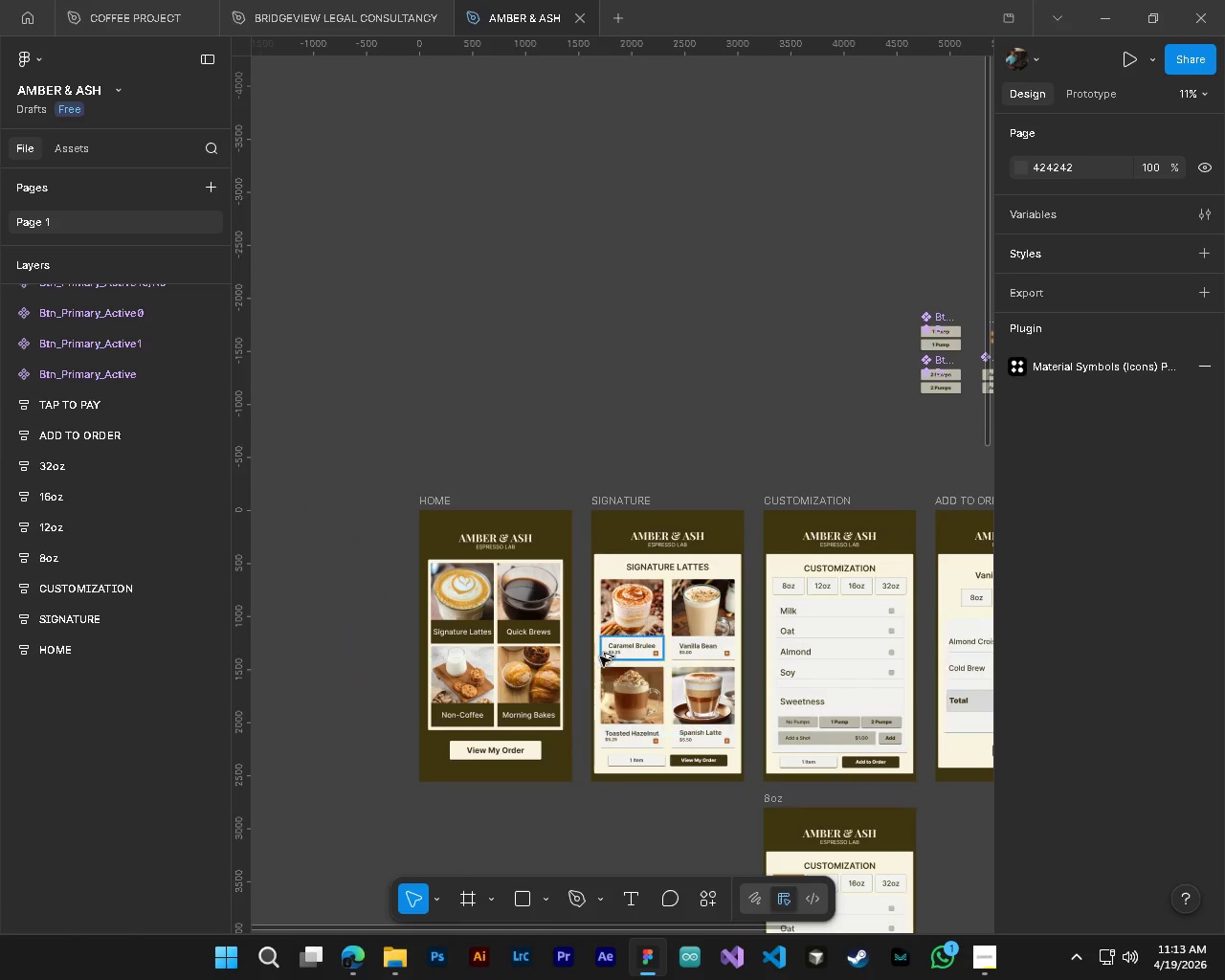 
hold_key(key=AltLeft, duration=1.09)
 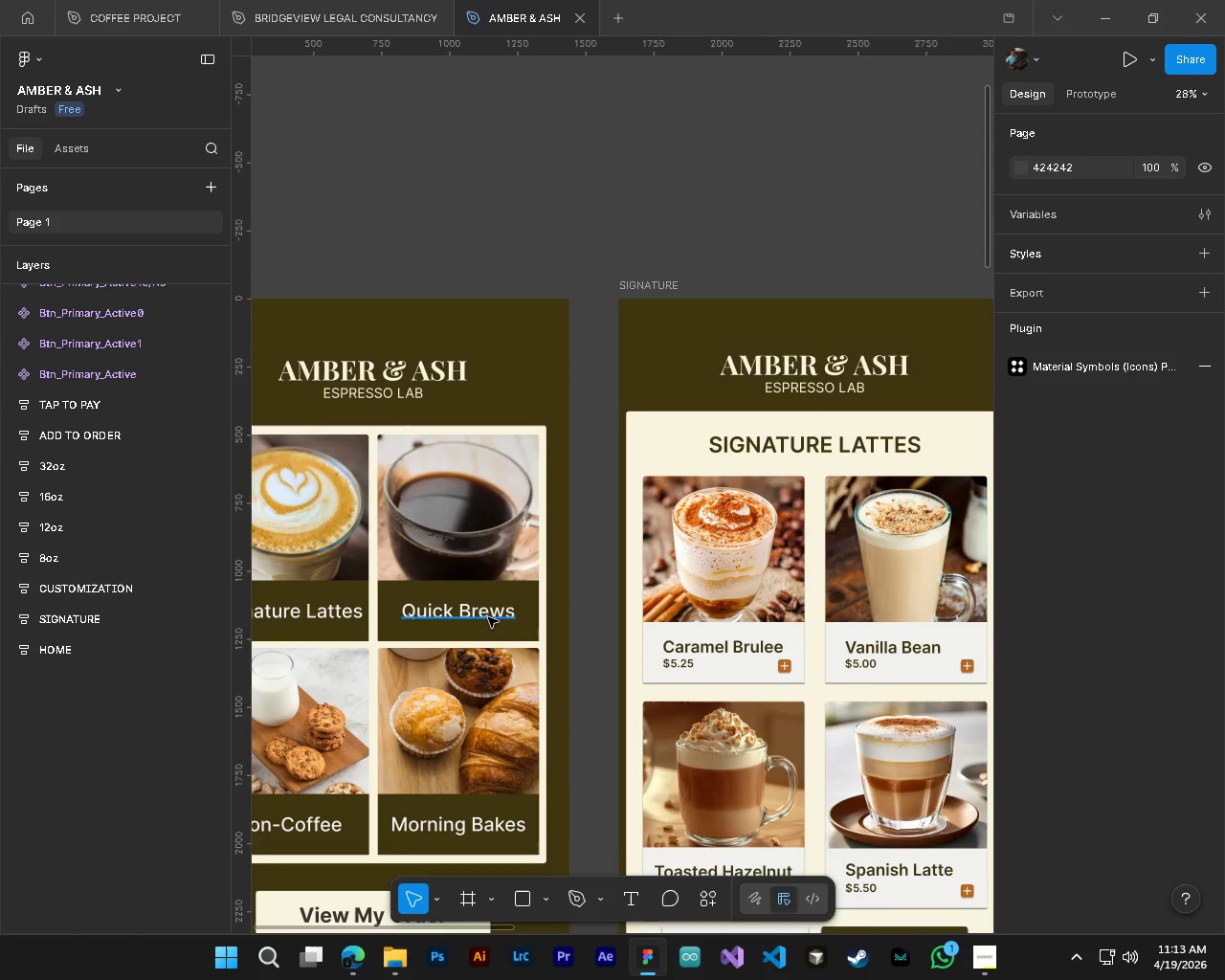 
hold_key(key=ControlLeft, duration=1.11)
 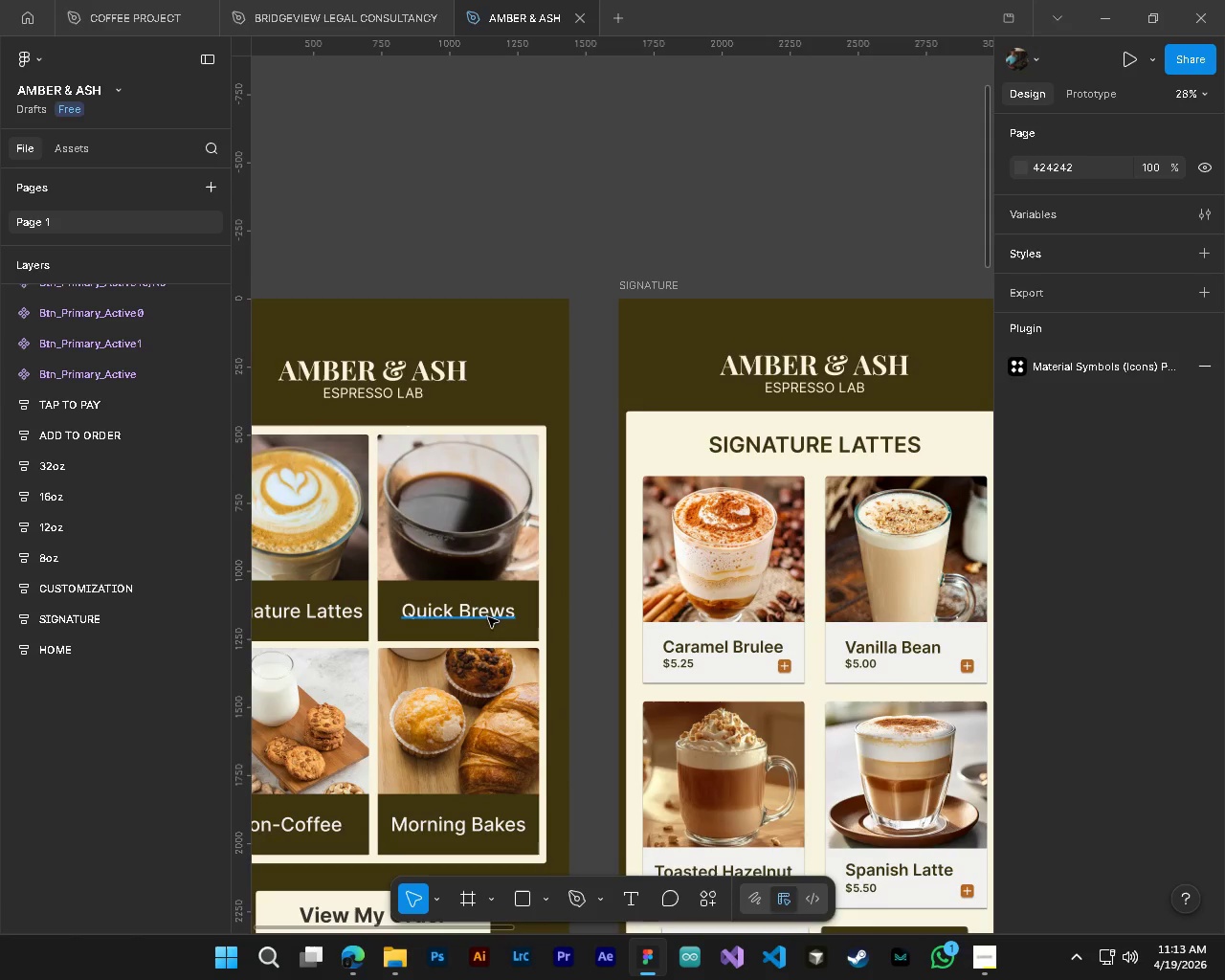 
scroll: coordinate [573, 644], scroll_direction: up, amount: 16.0
 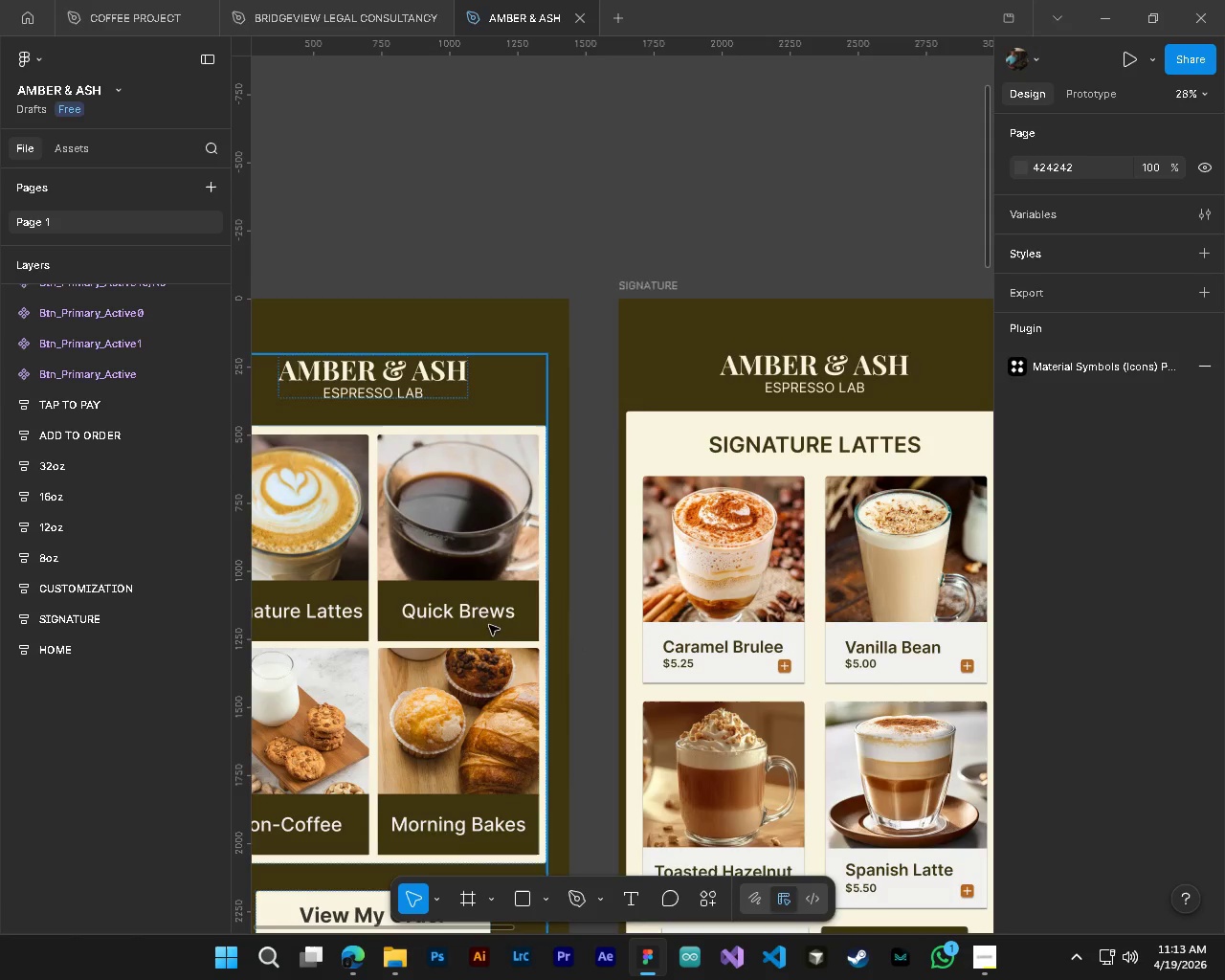 
hold_key(key=ControlLeft, duration=0.84)
 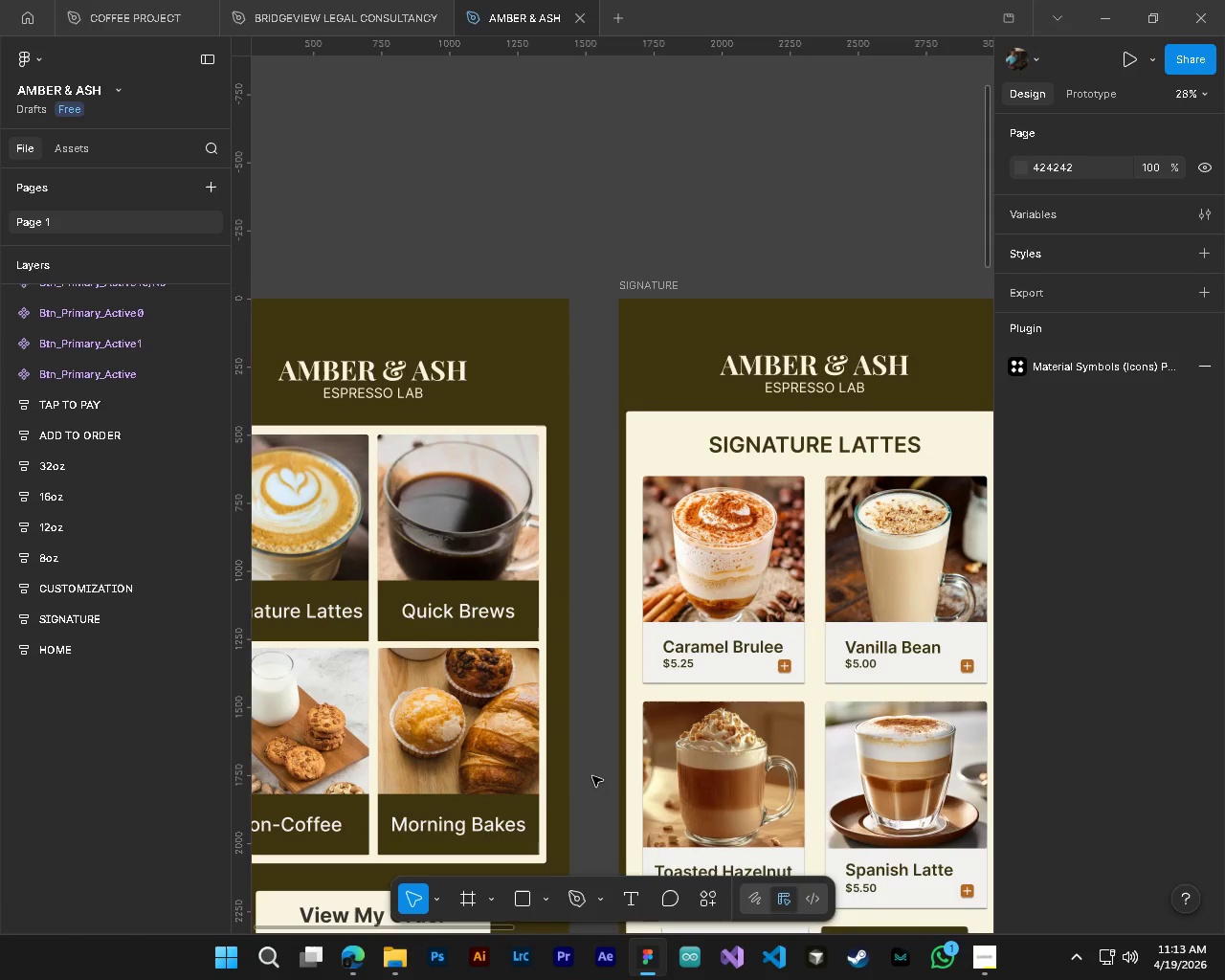 
hold_key(key=ControlLeft, duration=1.42)
hold_key(key=AltLeft, duration=1.27)
scroll: coordinate [724, 719], scroll_direction: down, amount: 10.0
 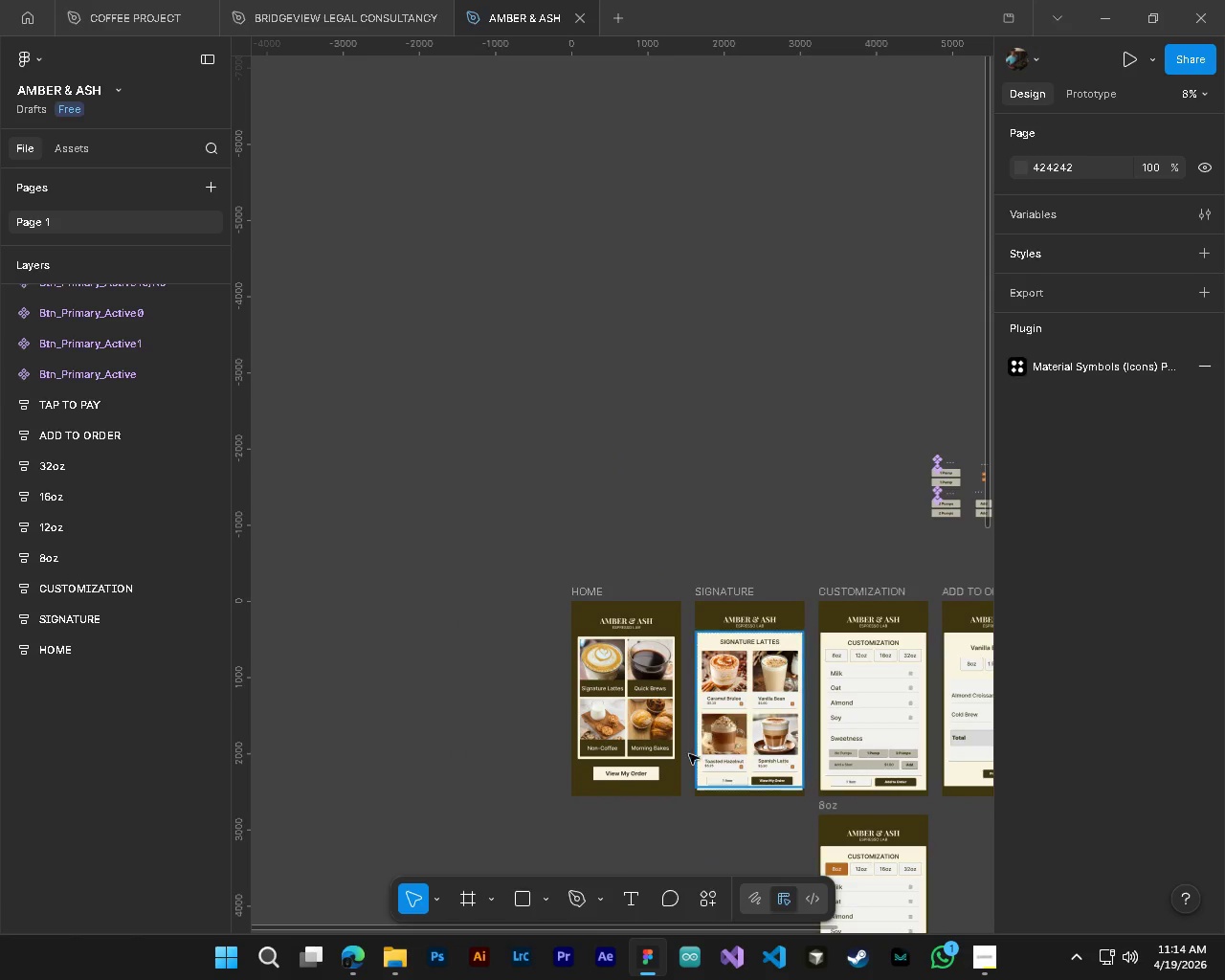 
key(Shift+ShiftLeft)
 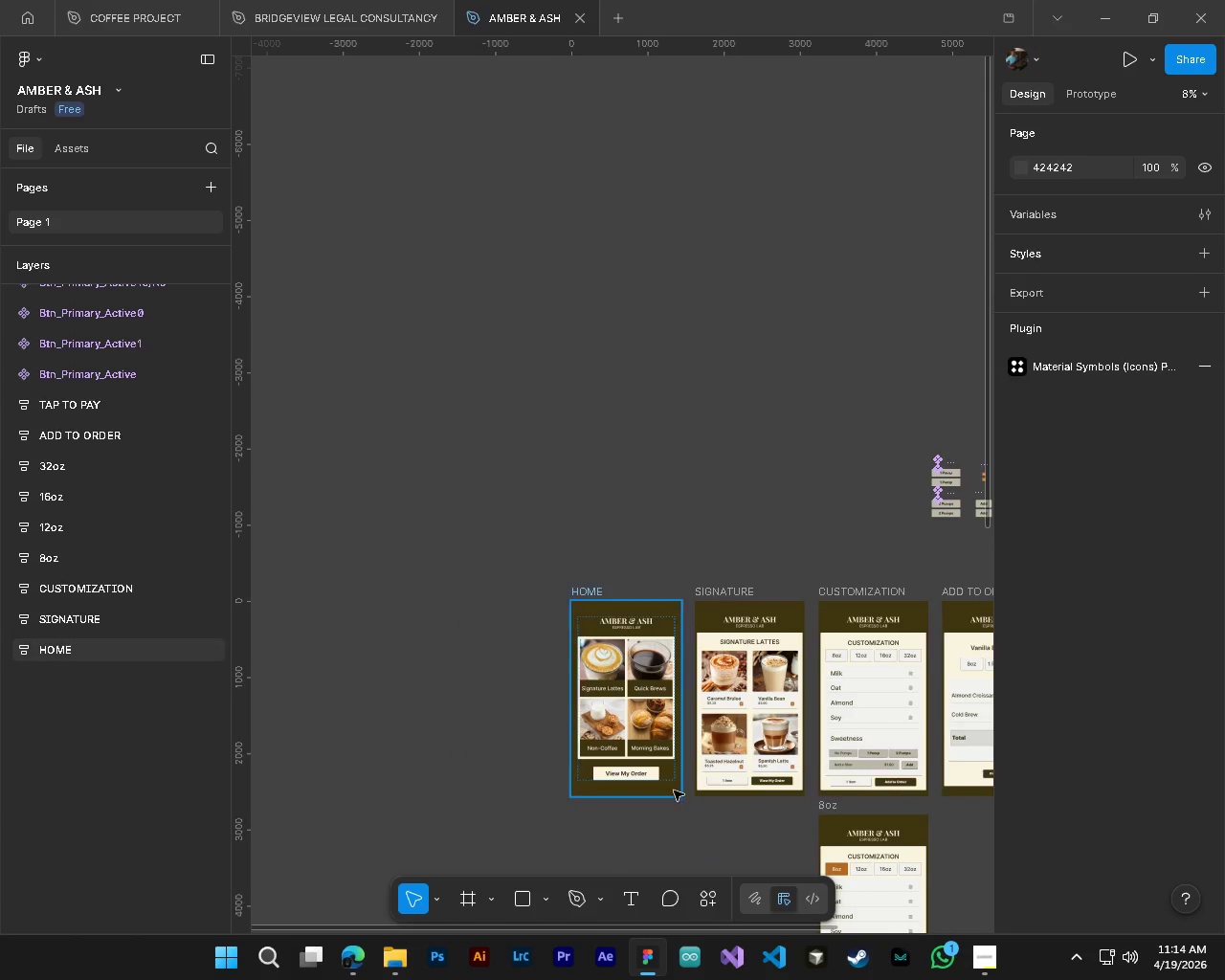 
key(Control+ControlLeft)
 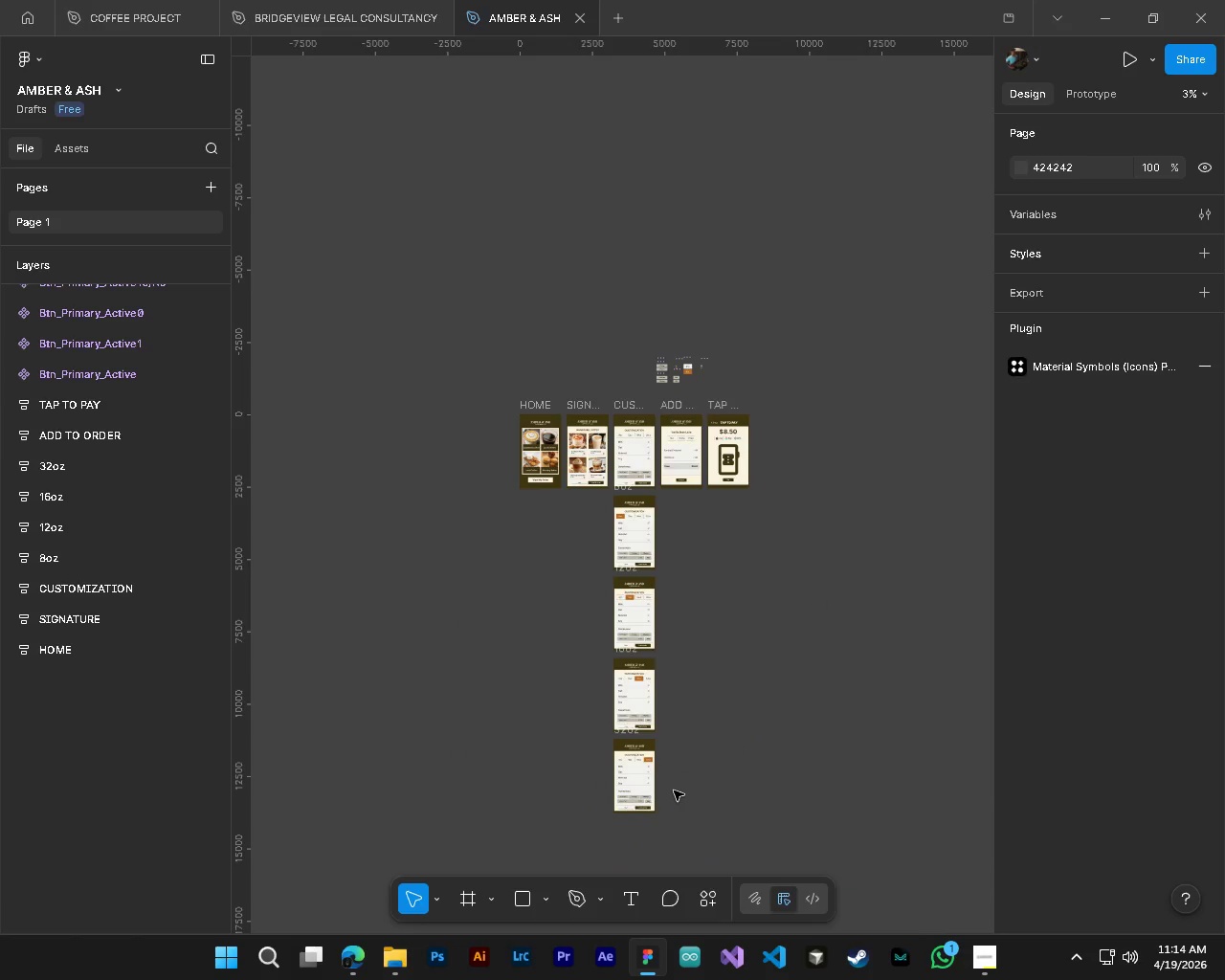 
key(Alt+Control+AltLeft)
 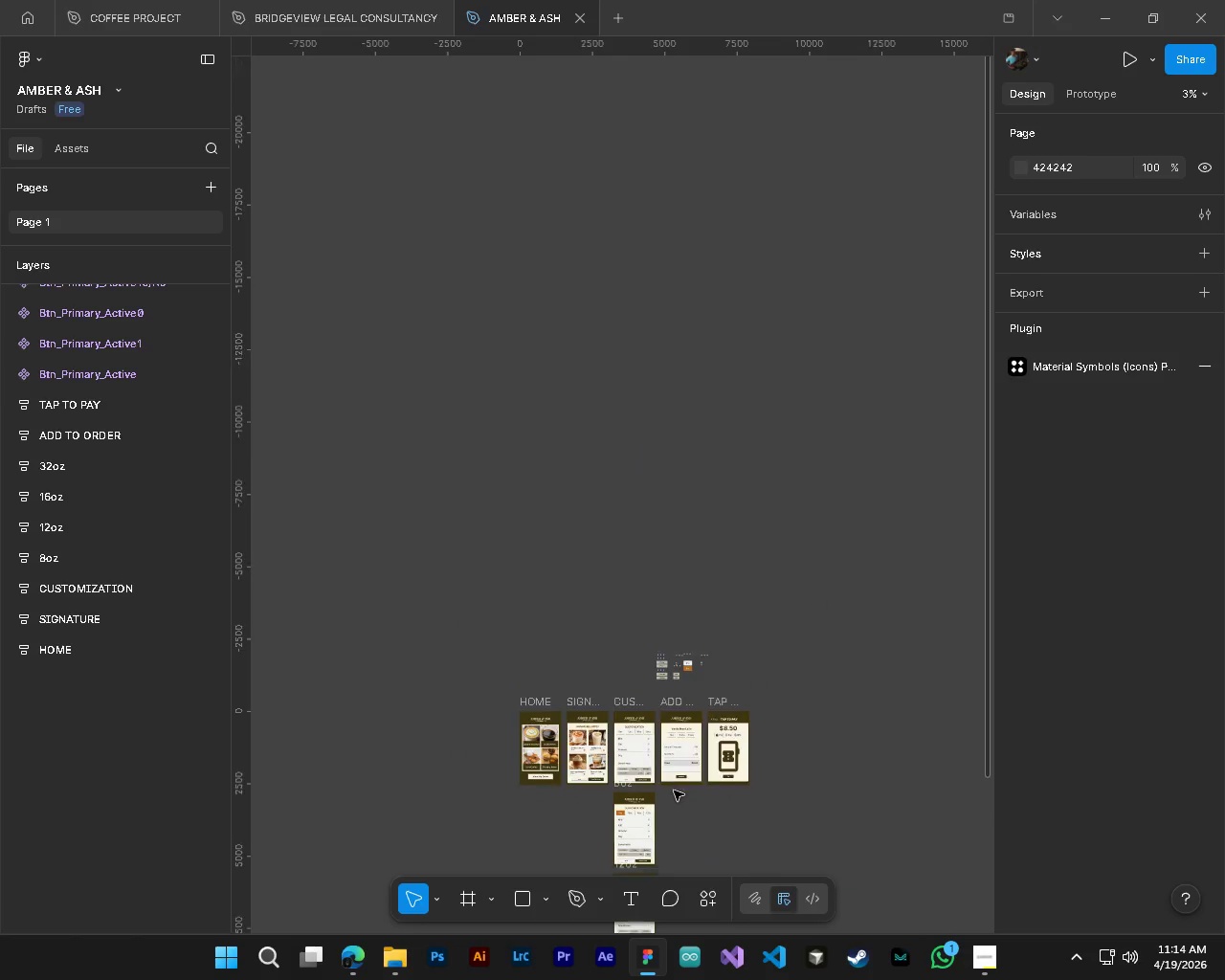 
scroll: coordinate [674, 791], scroll_direction: down, amount: 17.0
 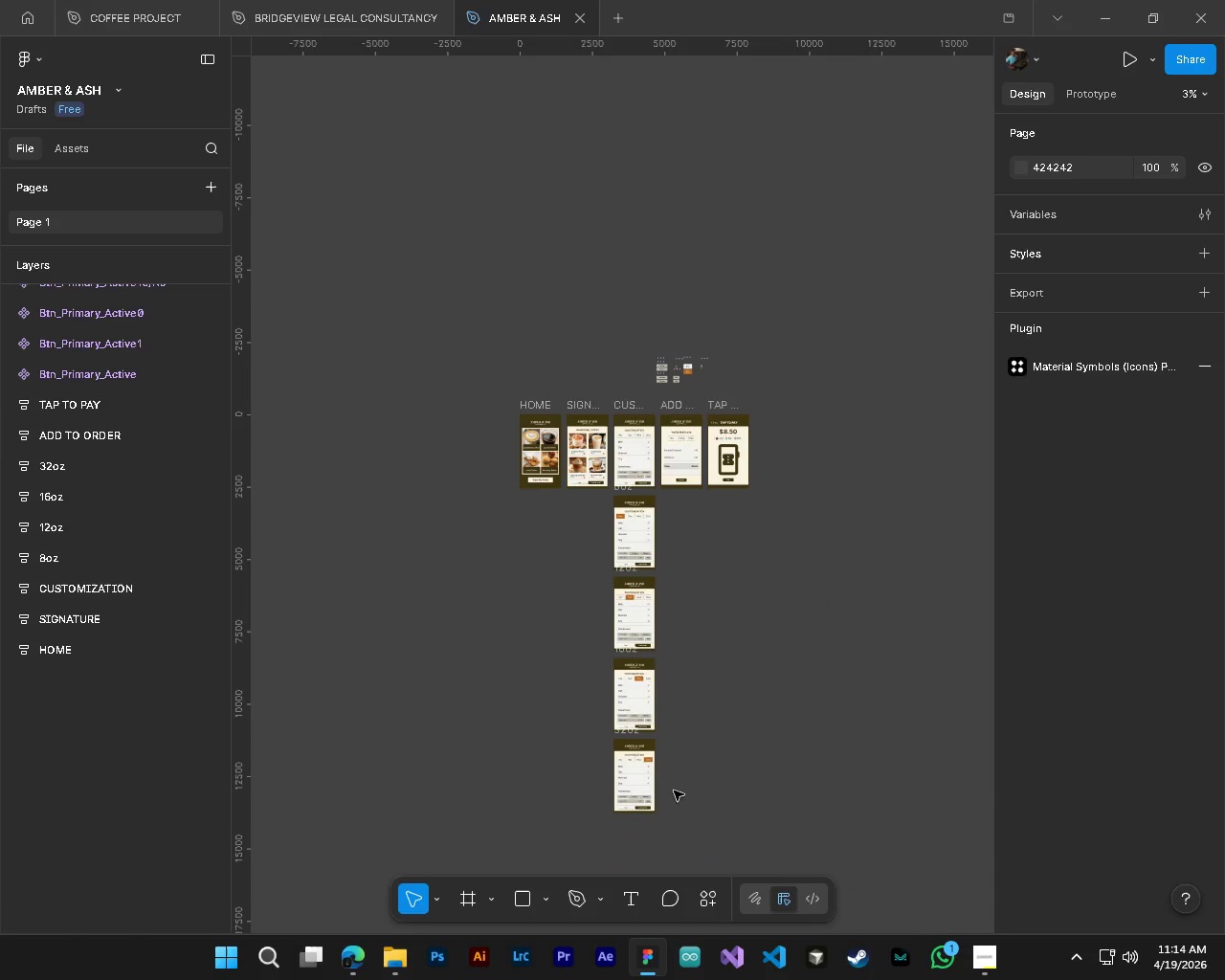 
hold_key(key=ControlLeft, duration=0.69)
hold_key(key=AltLeft, duration=0.52)
hold_key(key=ShiftLeft, duration=0.39)
scroll: coordinate [729, 770], scroll_direction: up, amount: 4.0
 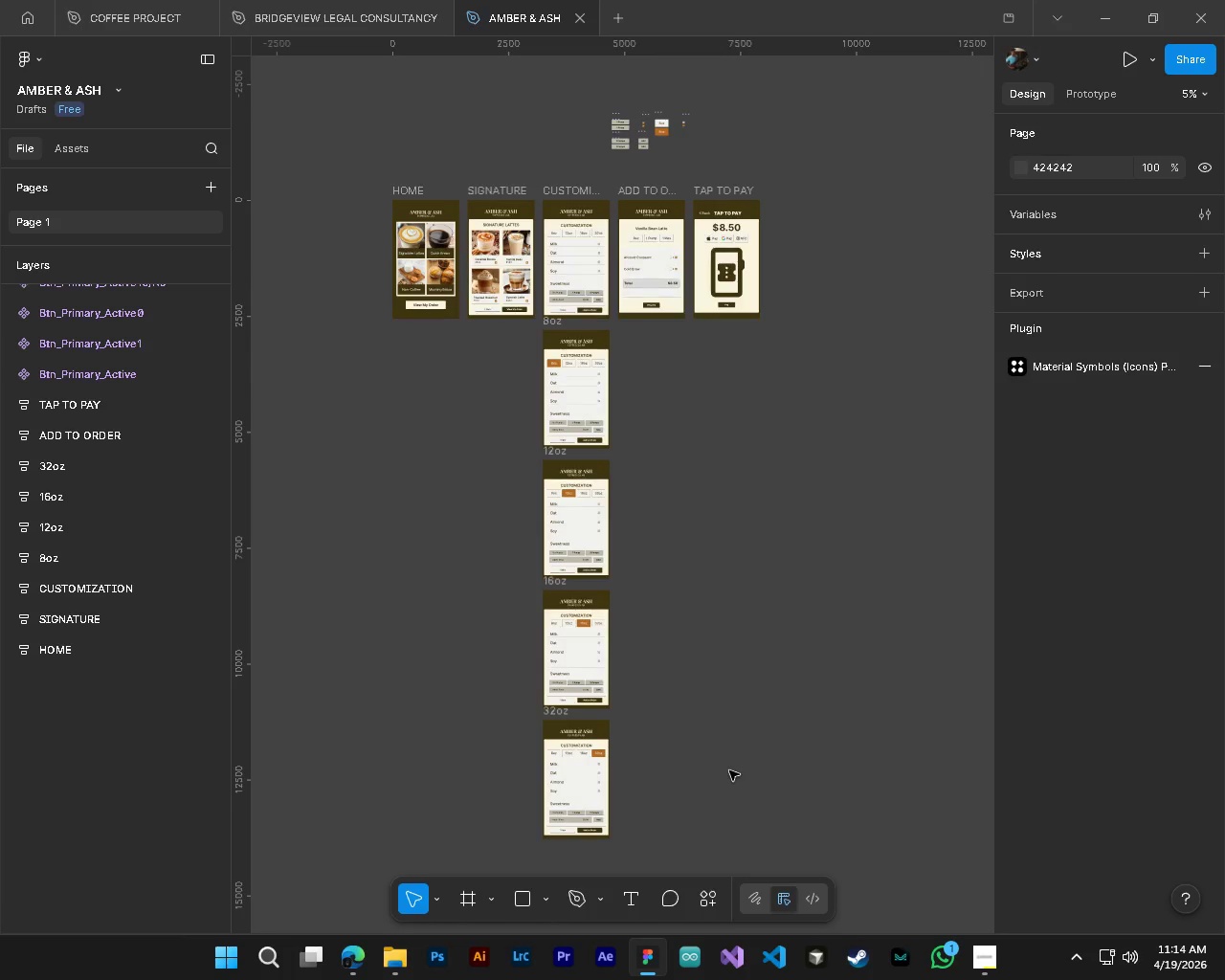 
left_click([991, 963])